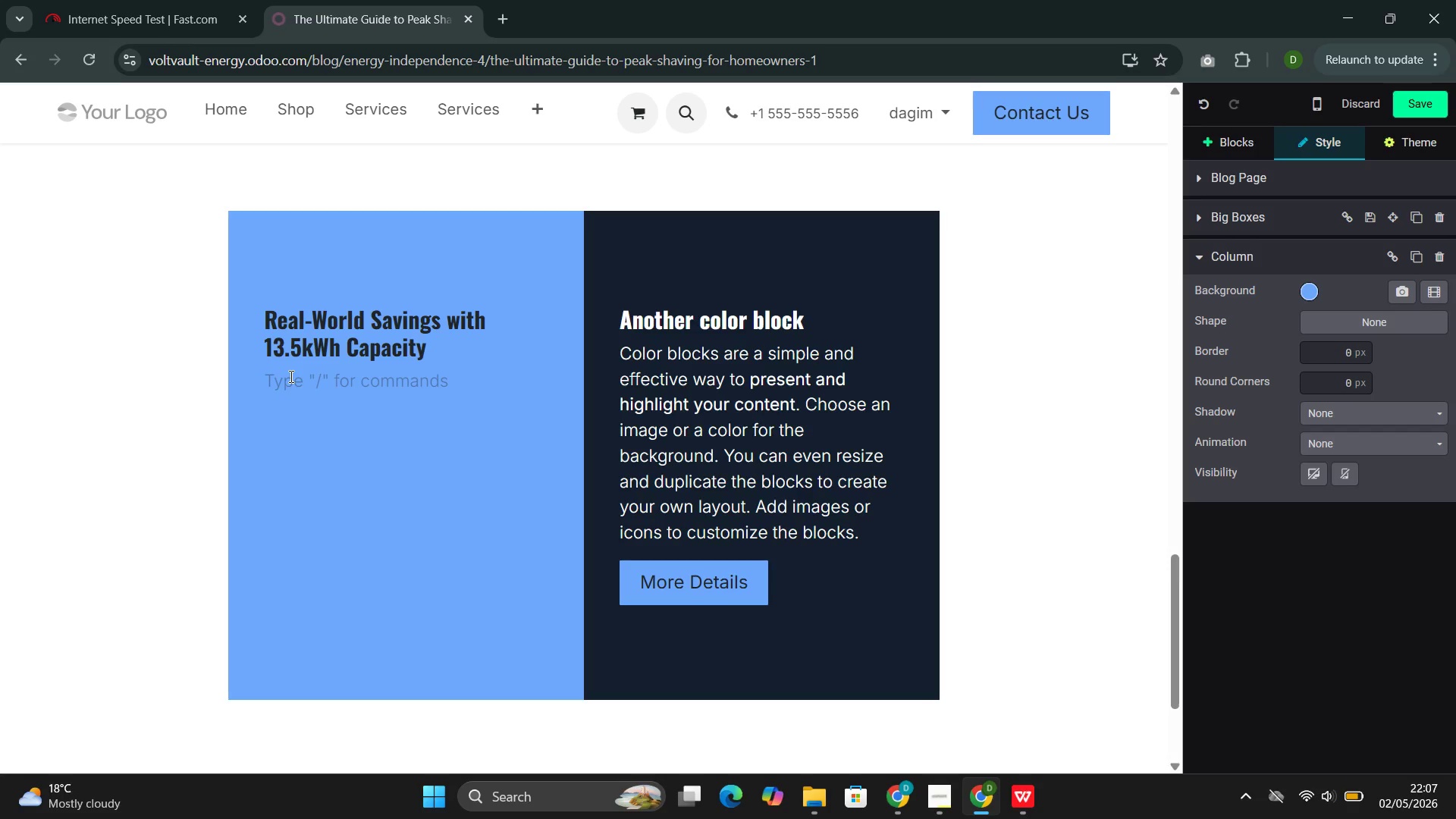 
type(The 13.6)
key(Backspace)
type(5 kWh capacity with 5kW )
 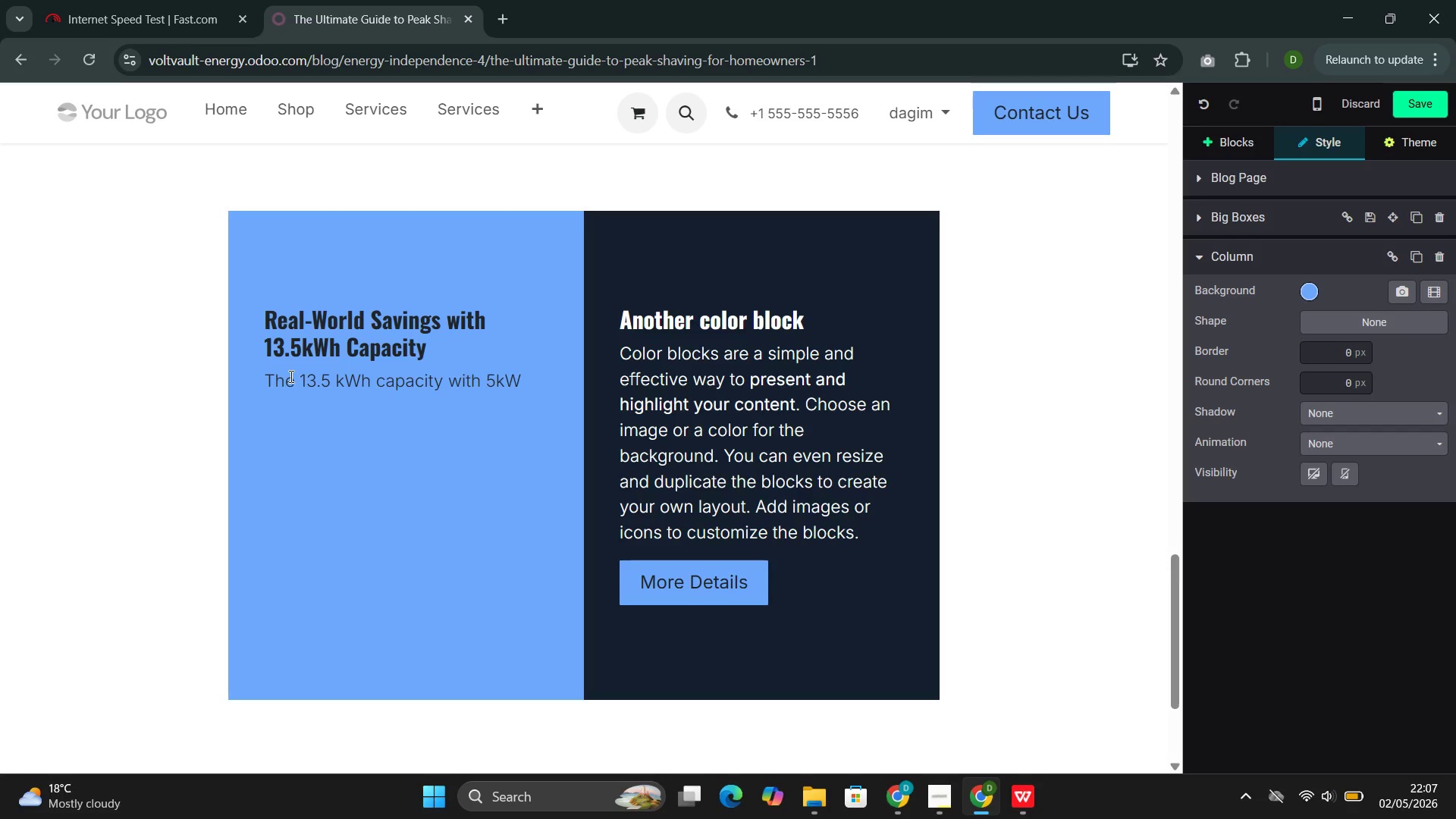 
wait(16.64)
 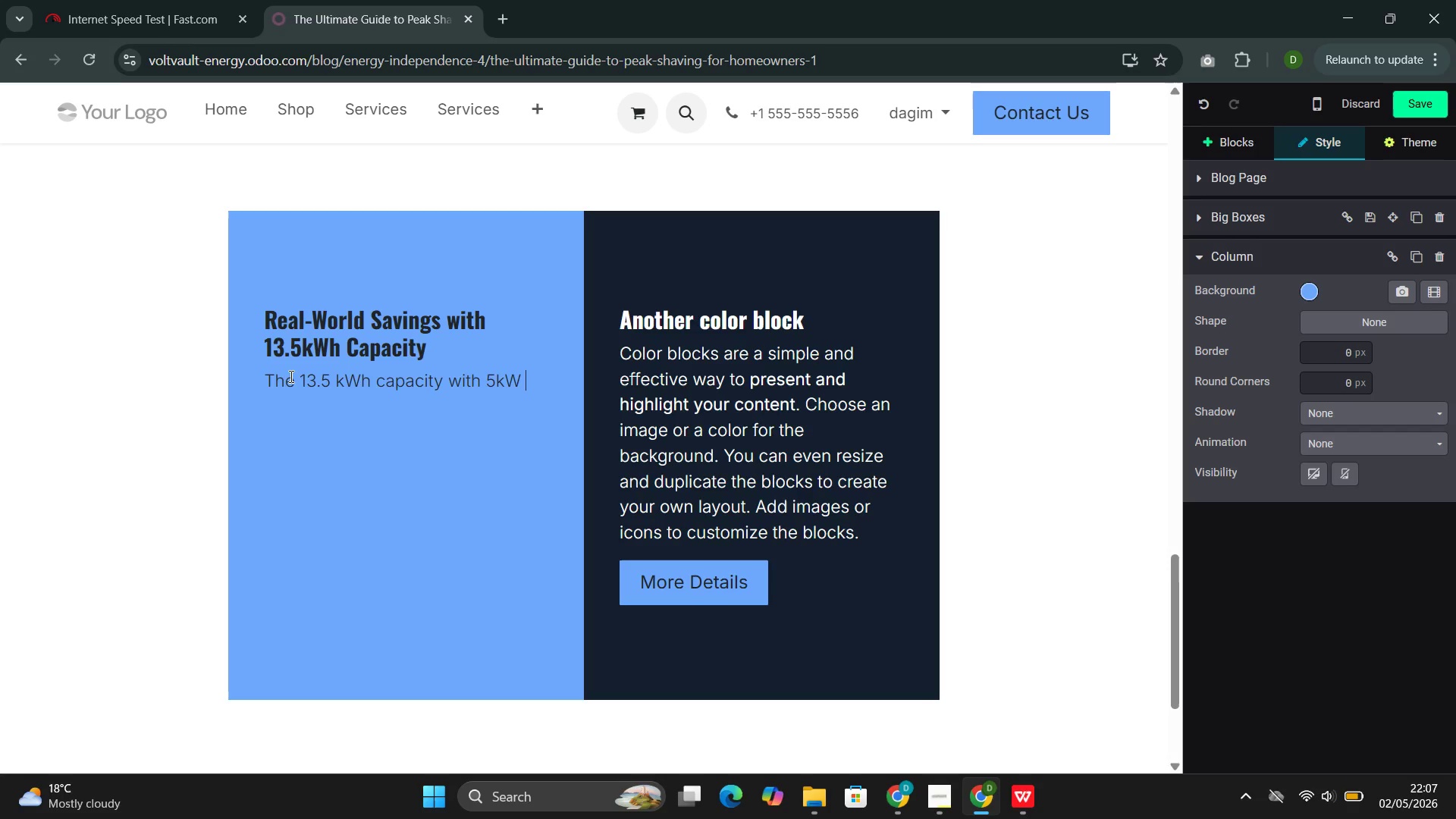 
type(COntinuous power specification is sufficient for peak shaving foe )
key(Backspace)
key(Backspace)
type(r most)
 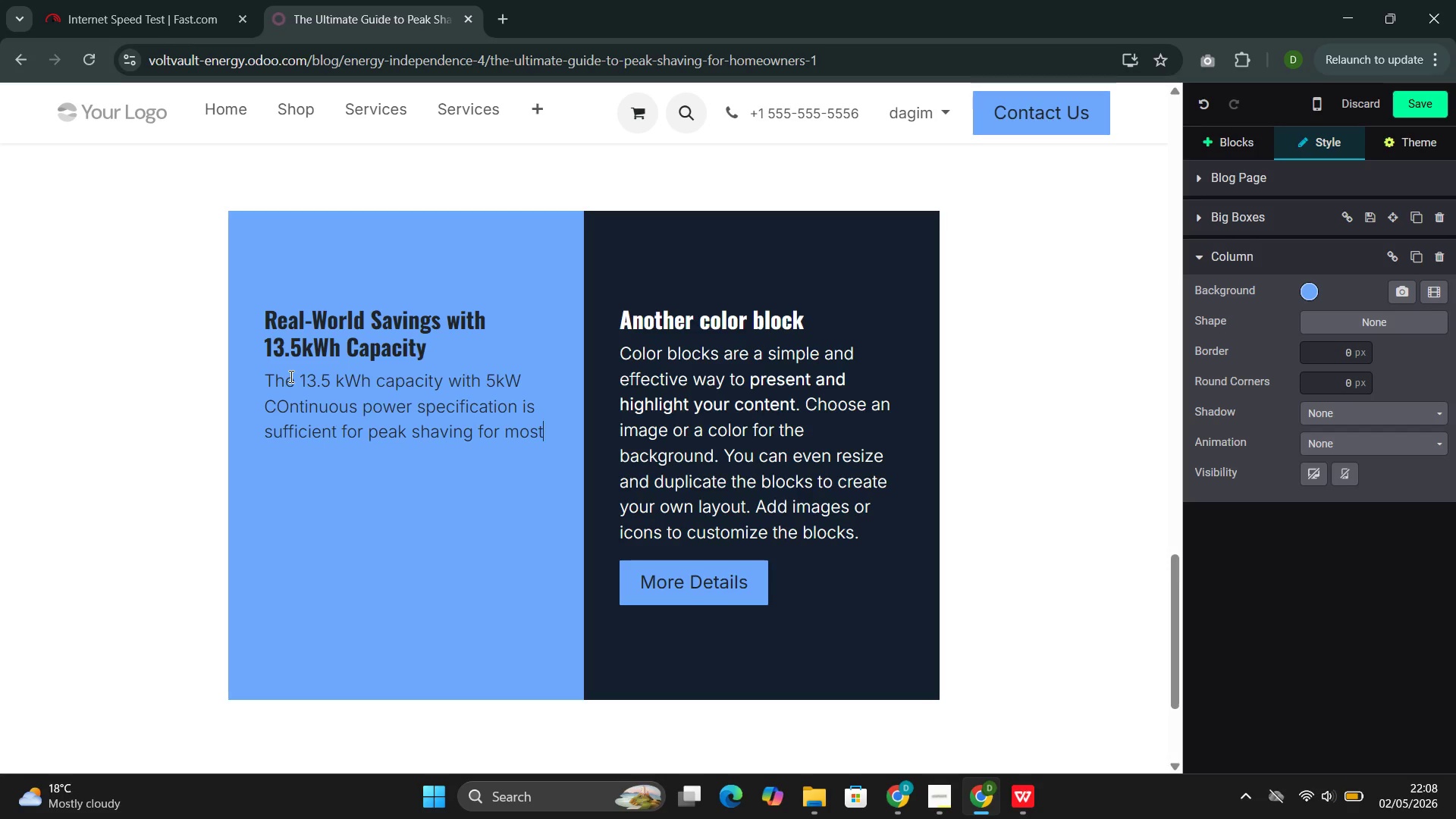 
wait(23.39)
 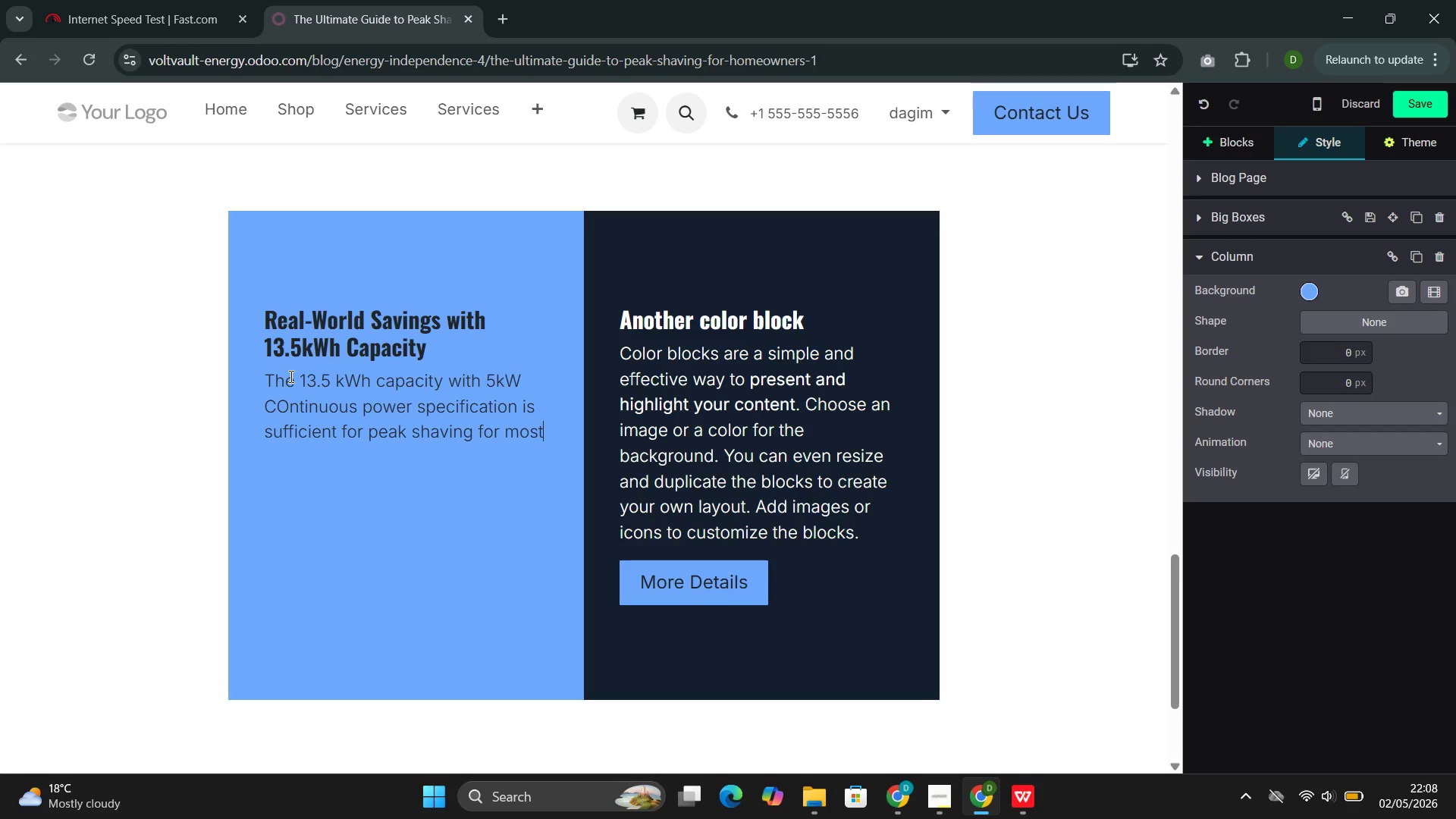 
type( house)
 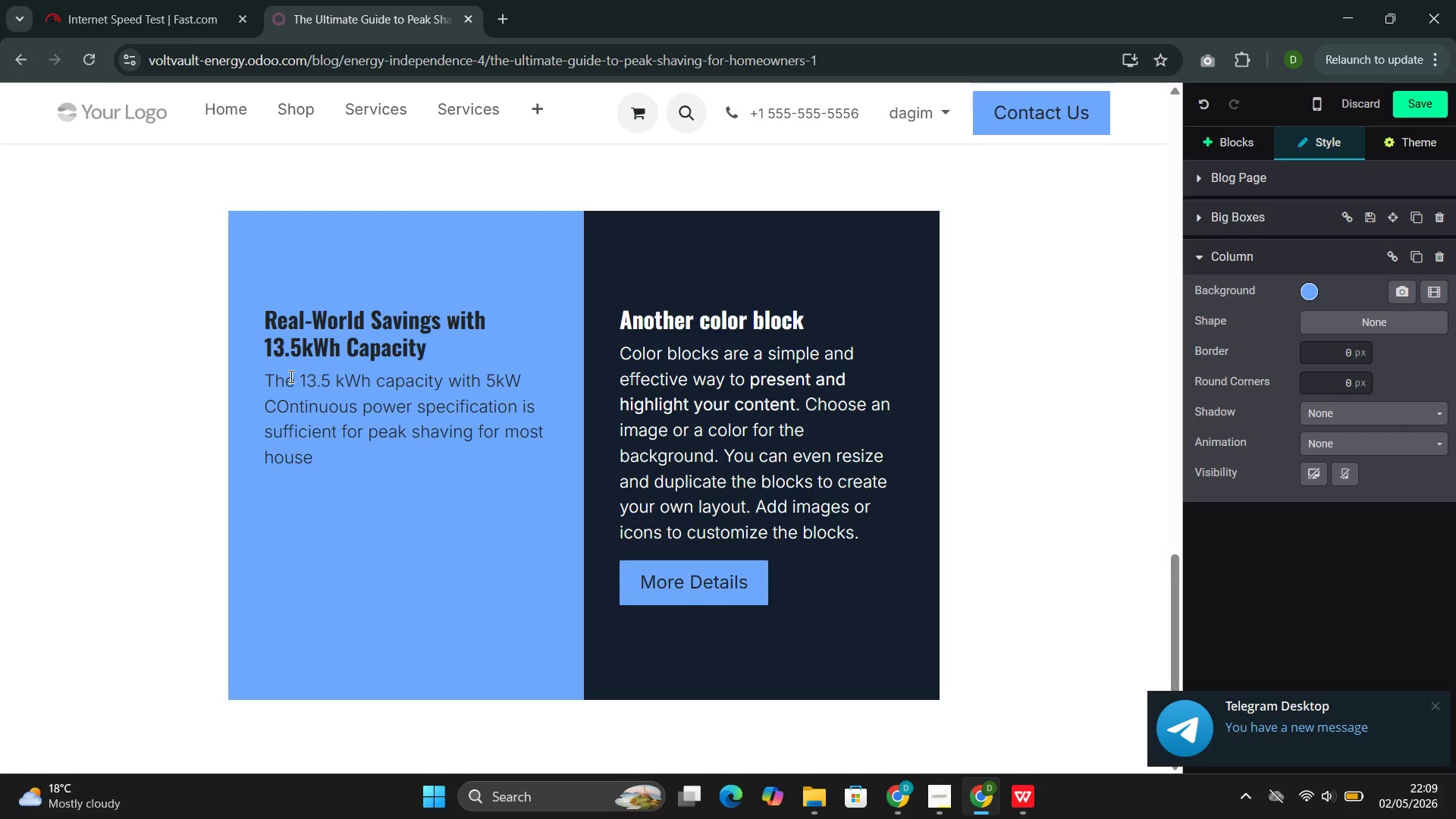 
wait(14.22)
 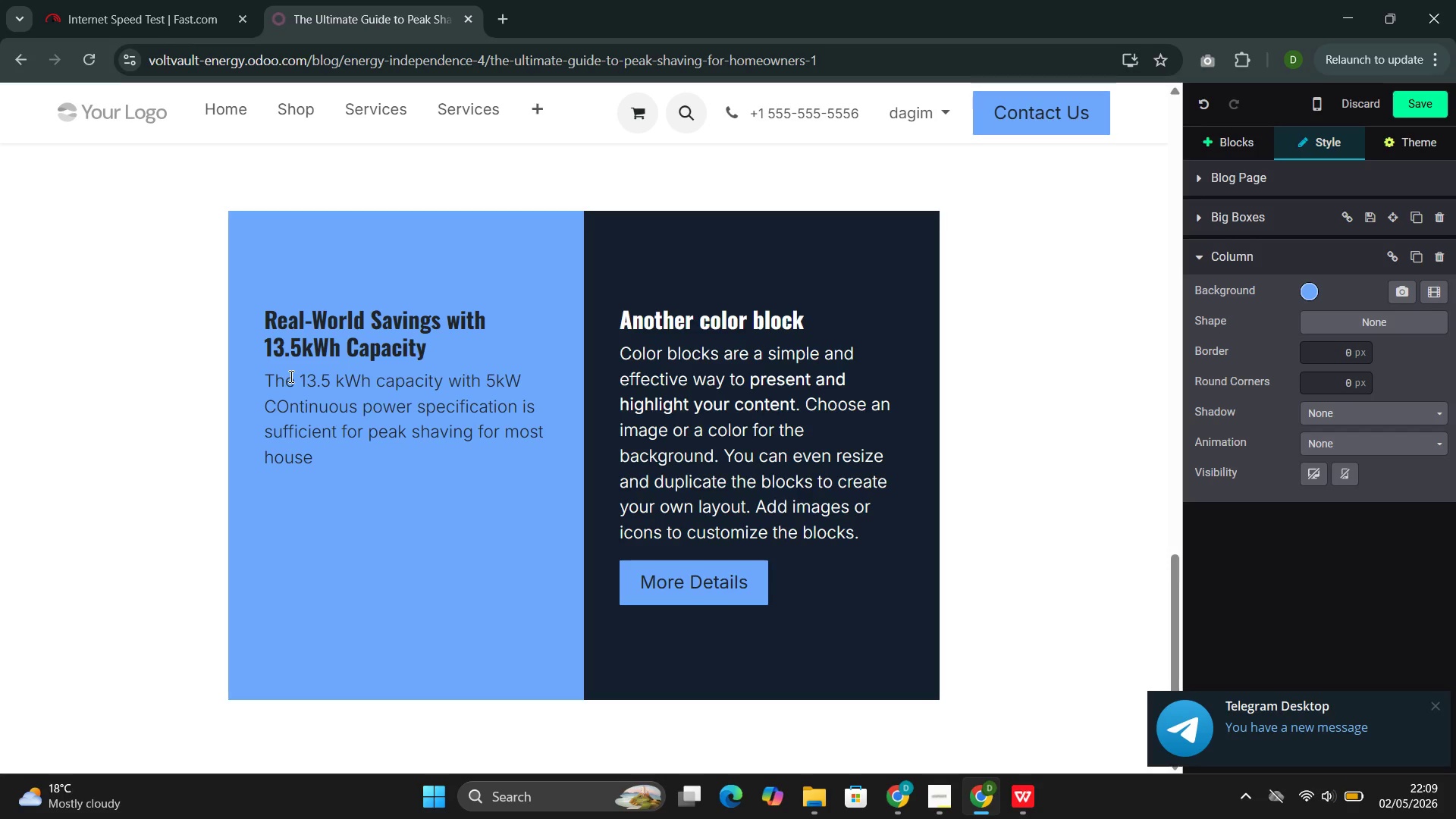 
type(holds)
 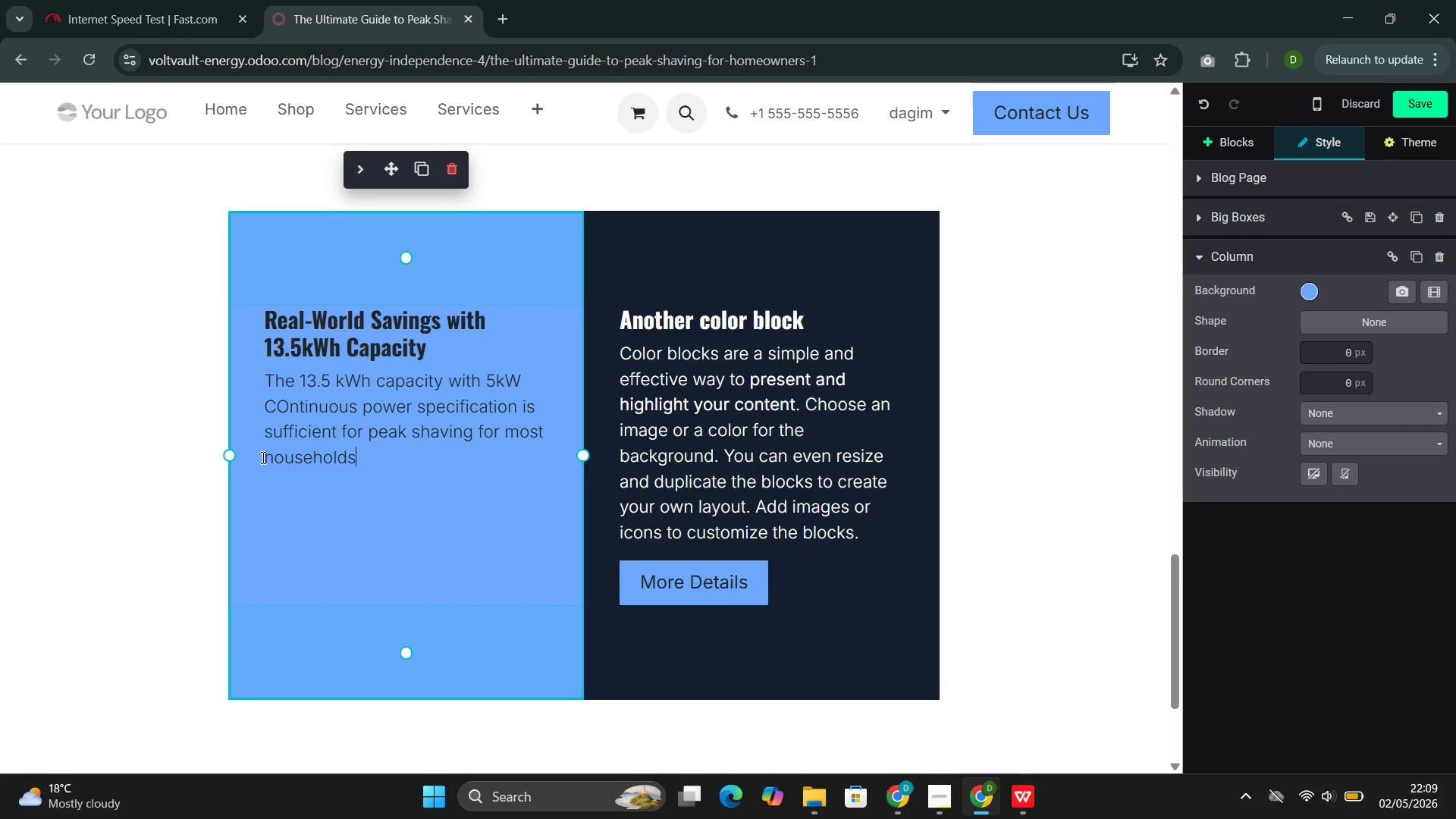 
wait(6.34)
 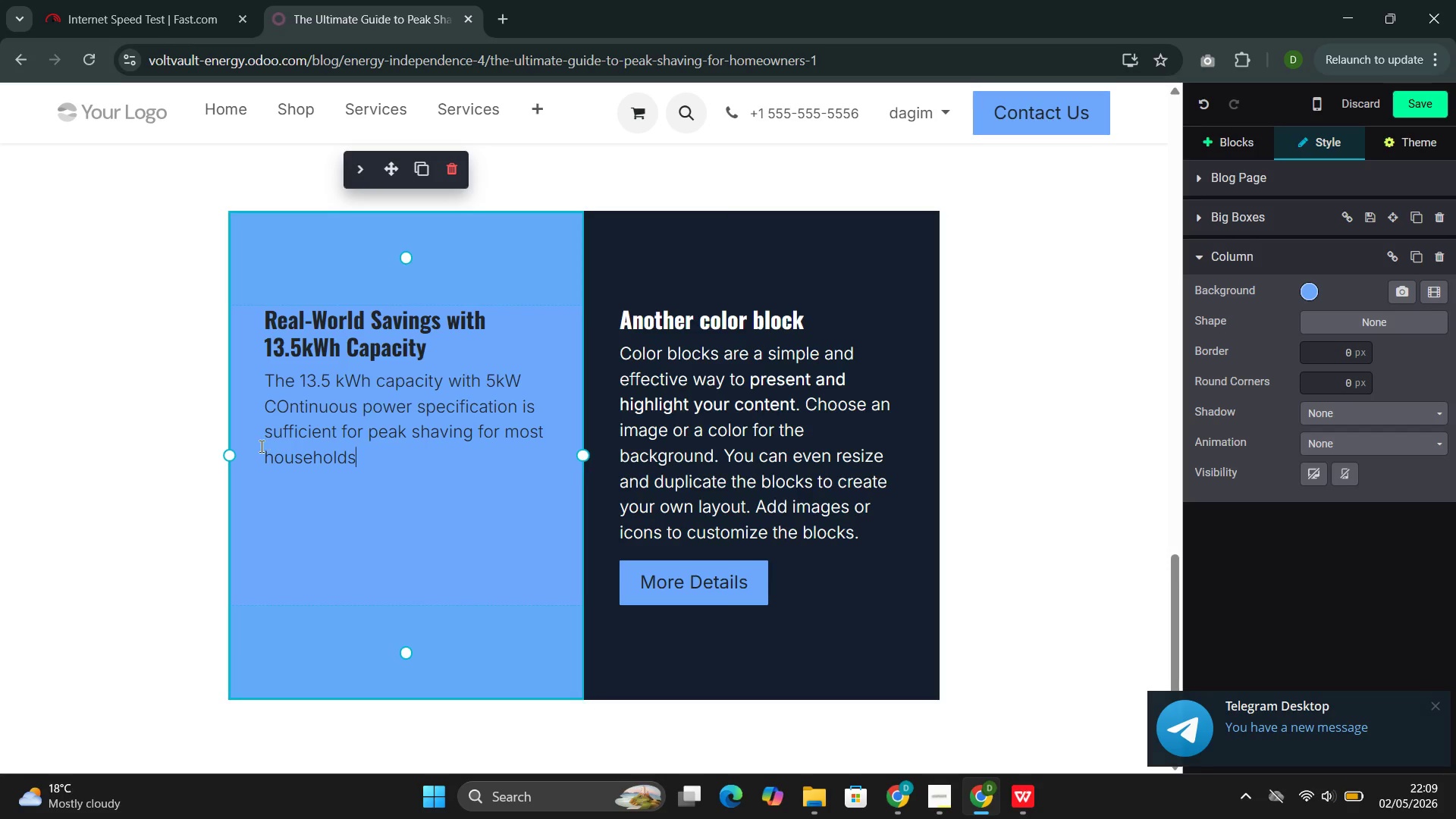 
type(. With this capacity)
 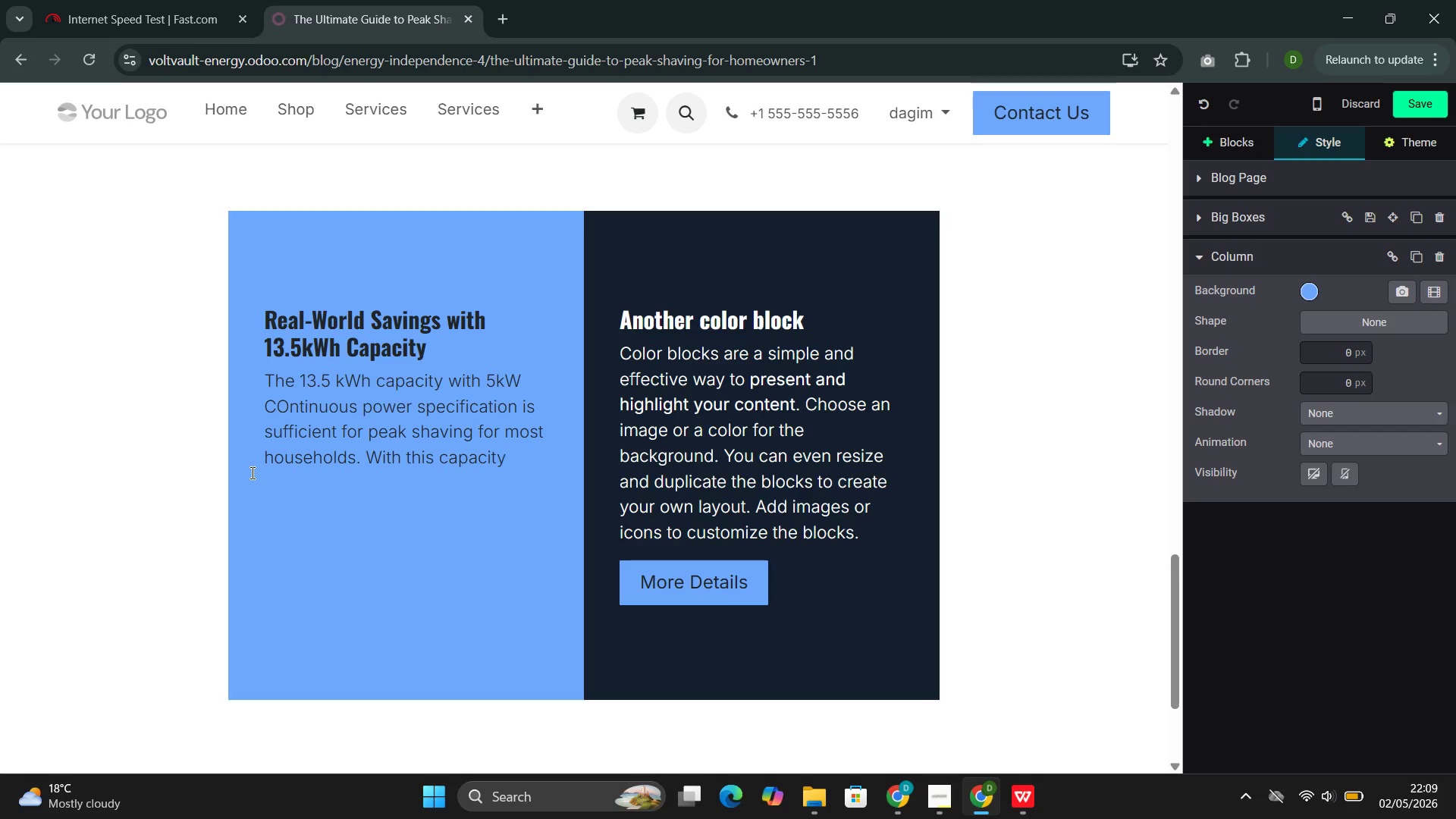 
key(Backspace)
 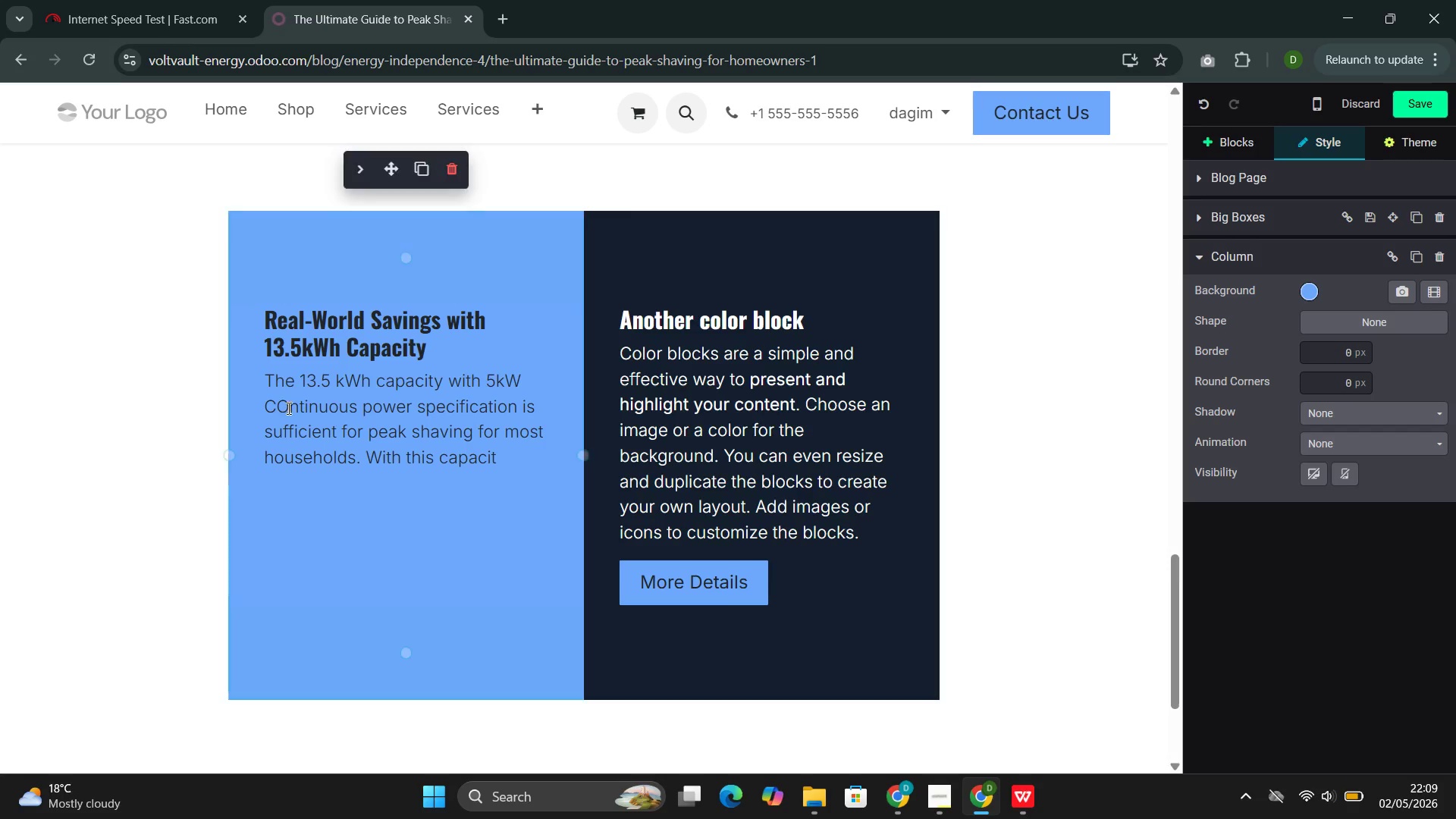 
left_click([287, 404])
 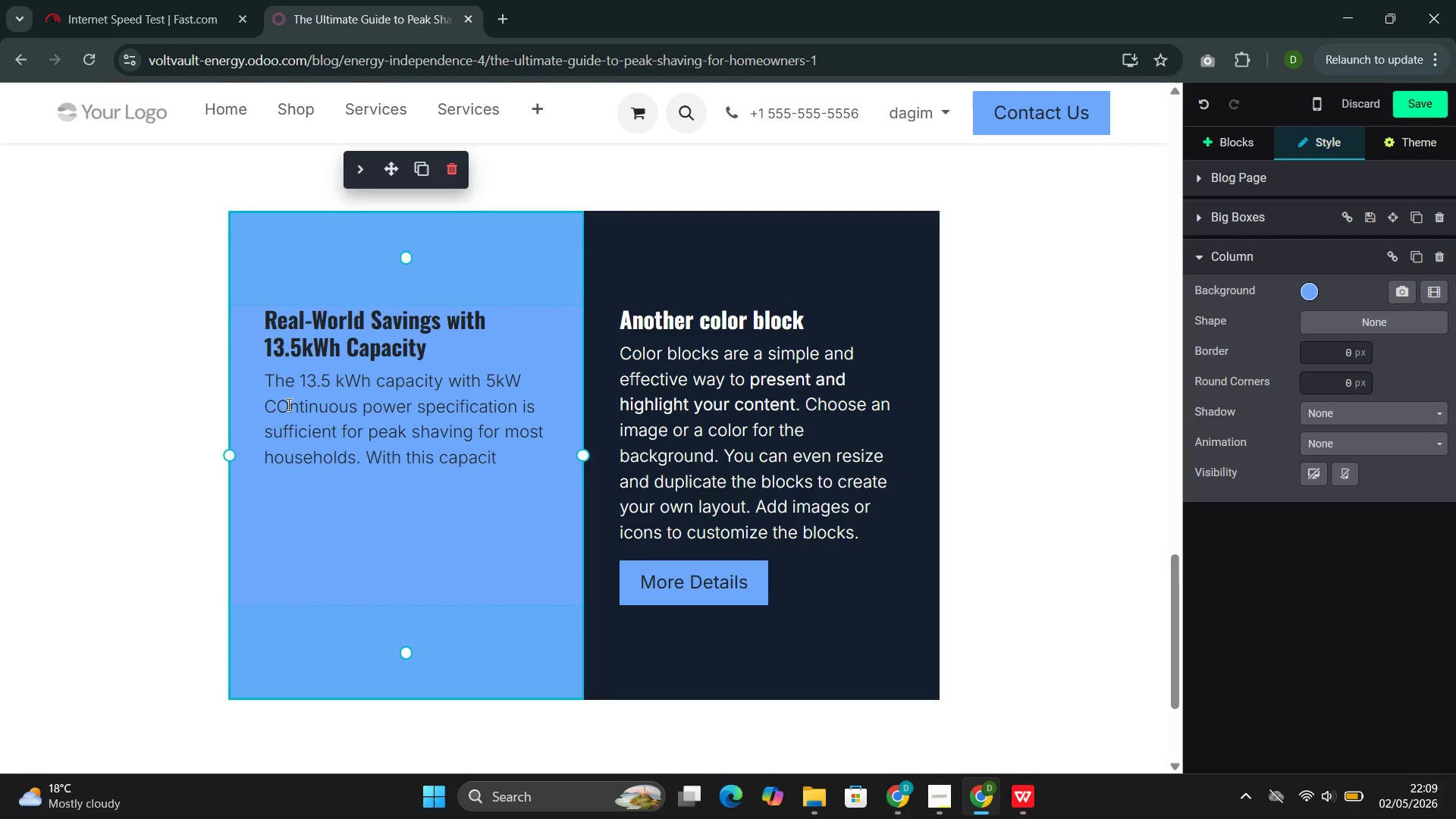 
key(Backspace)
key(Backspace)
type(co)
 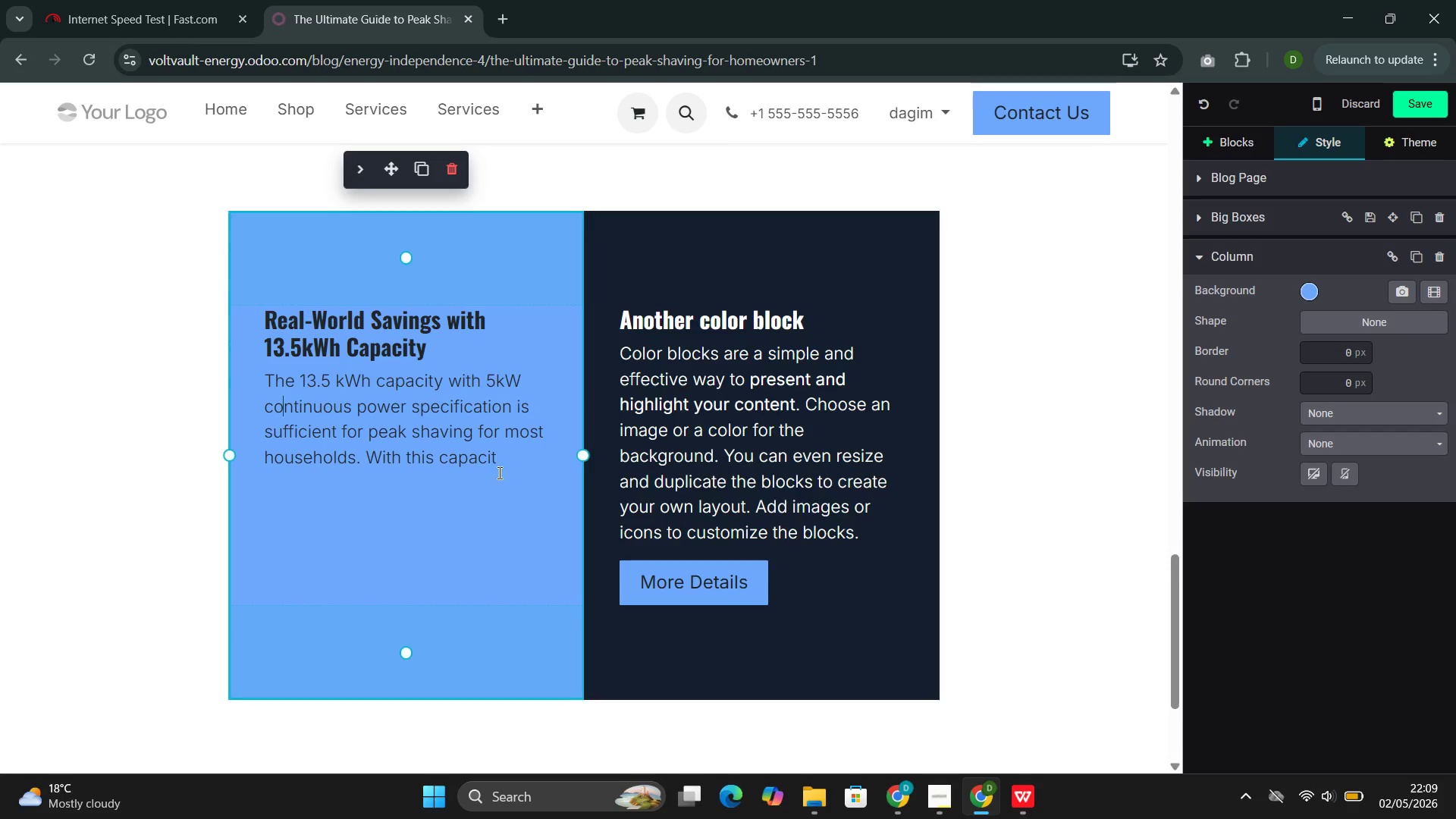 
left_click([500, 473])
 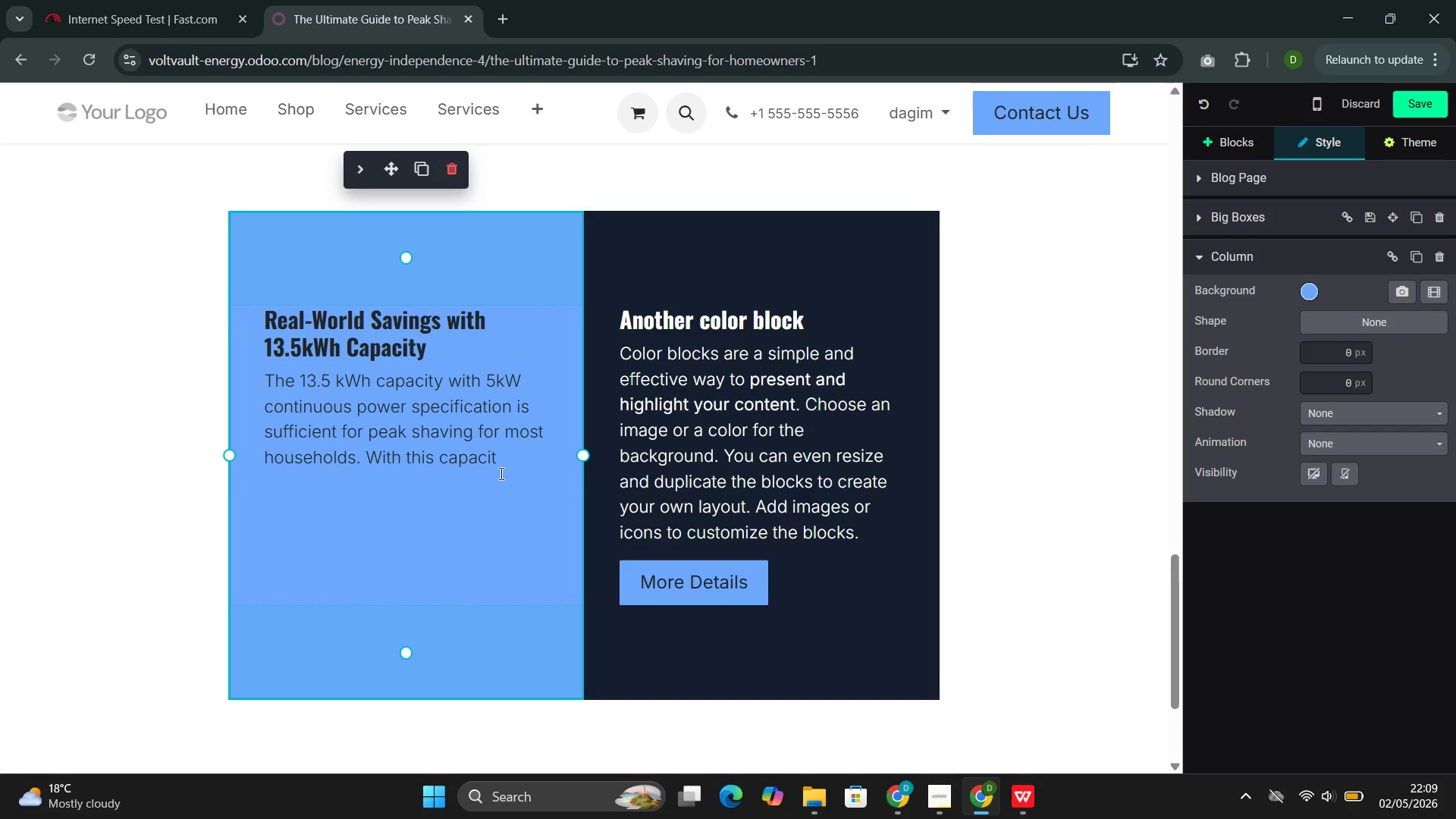 
key(Y)
 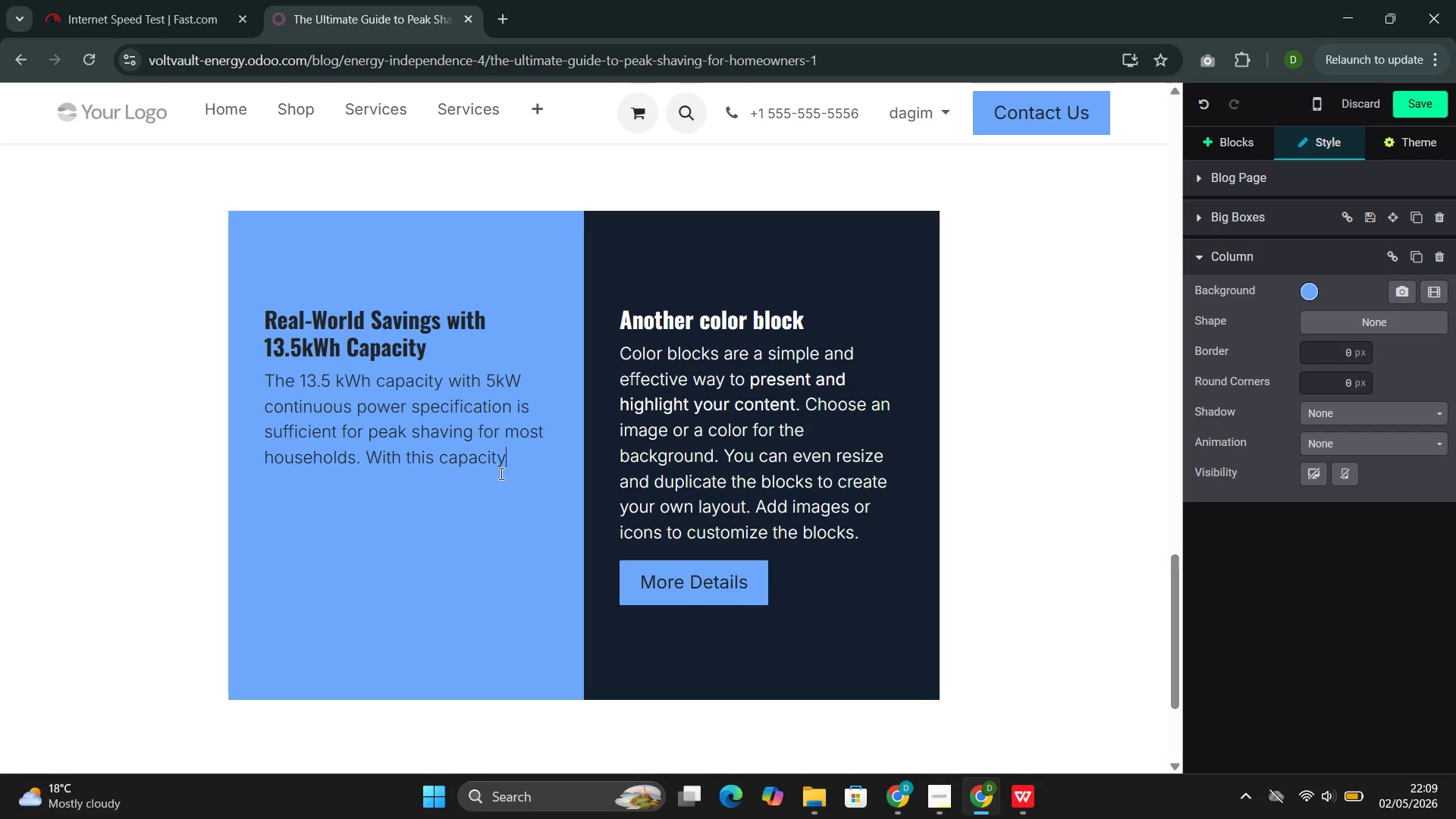 
key(Comma)
 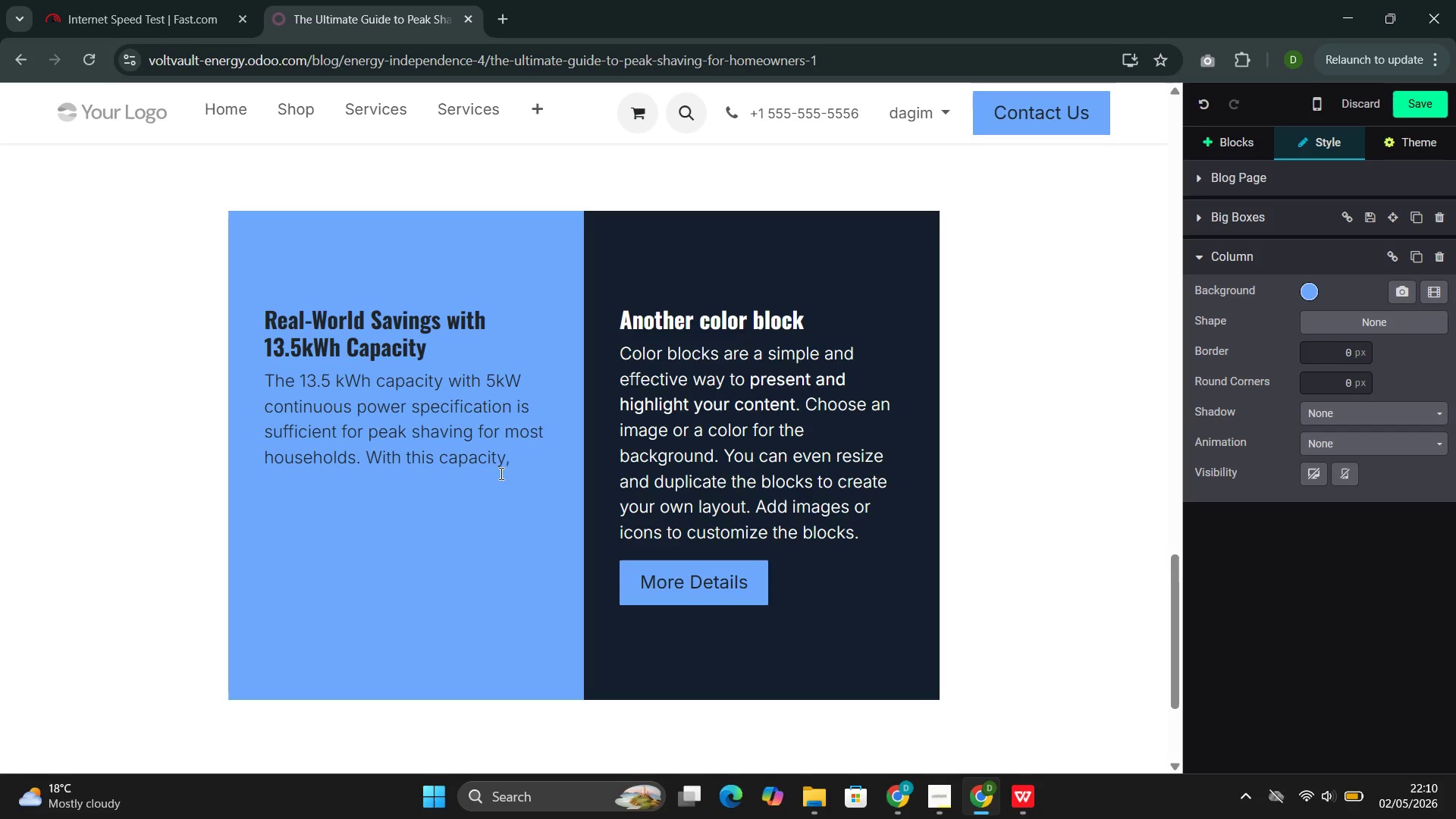 
wait(57.52)
 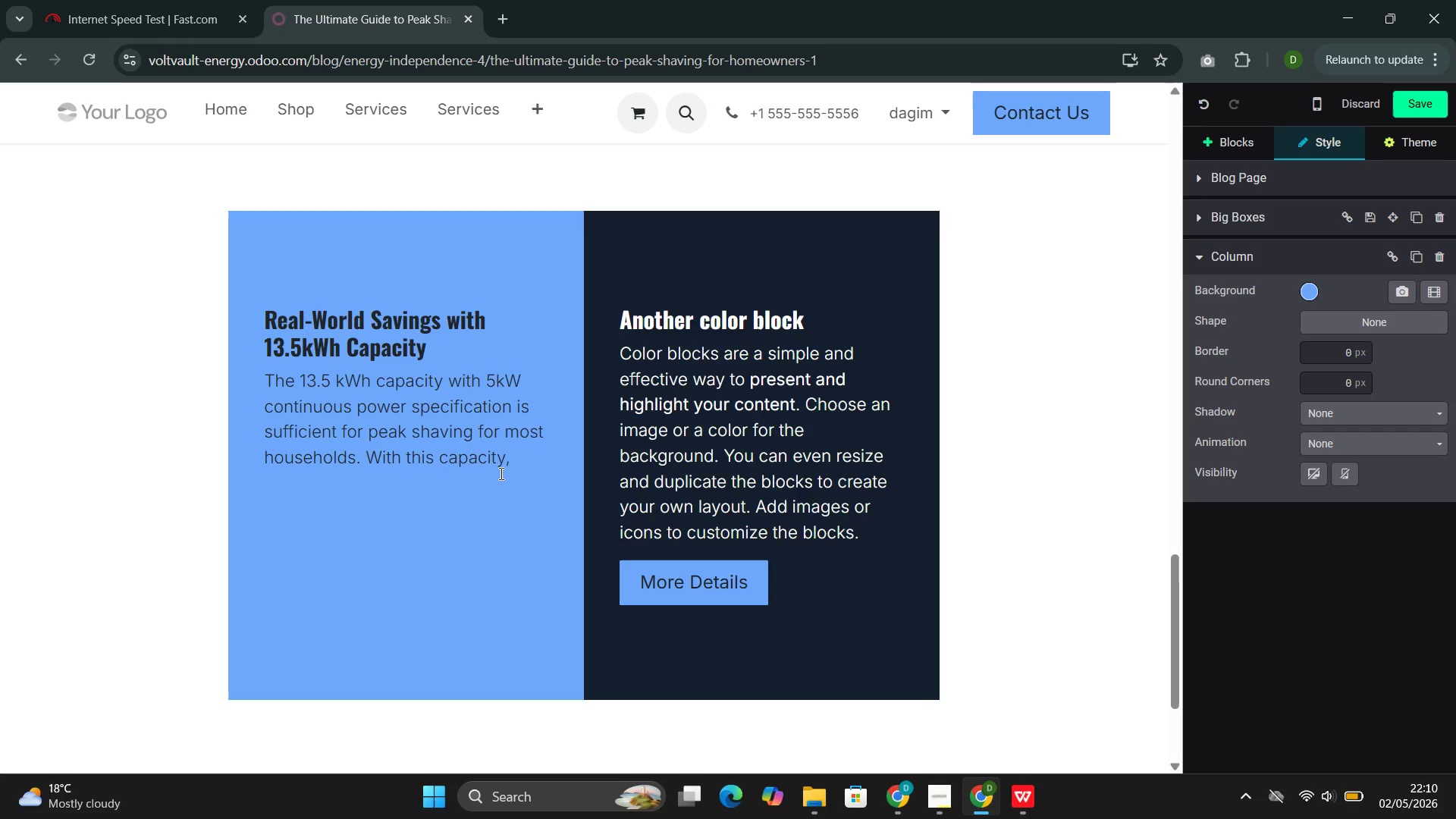 
type( a typica)
 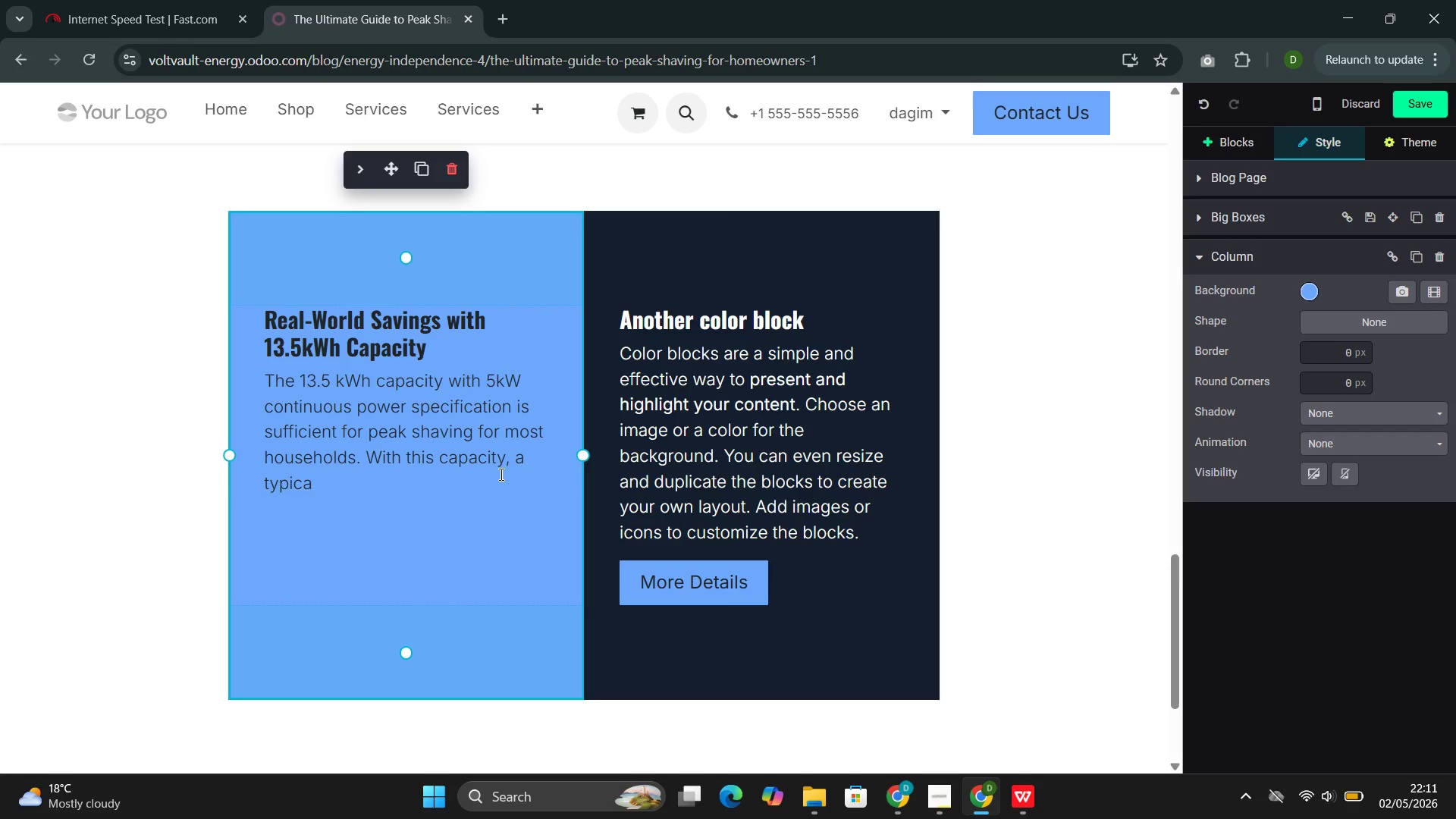 
wait(22.84)
 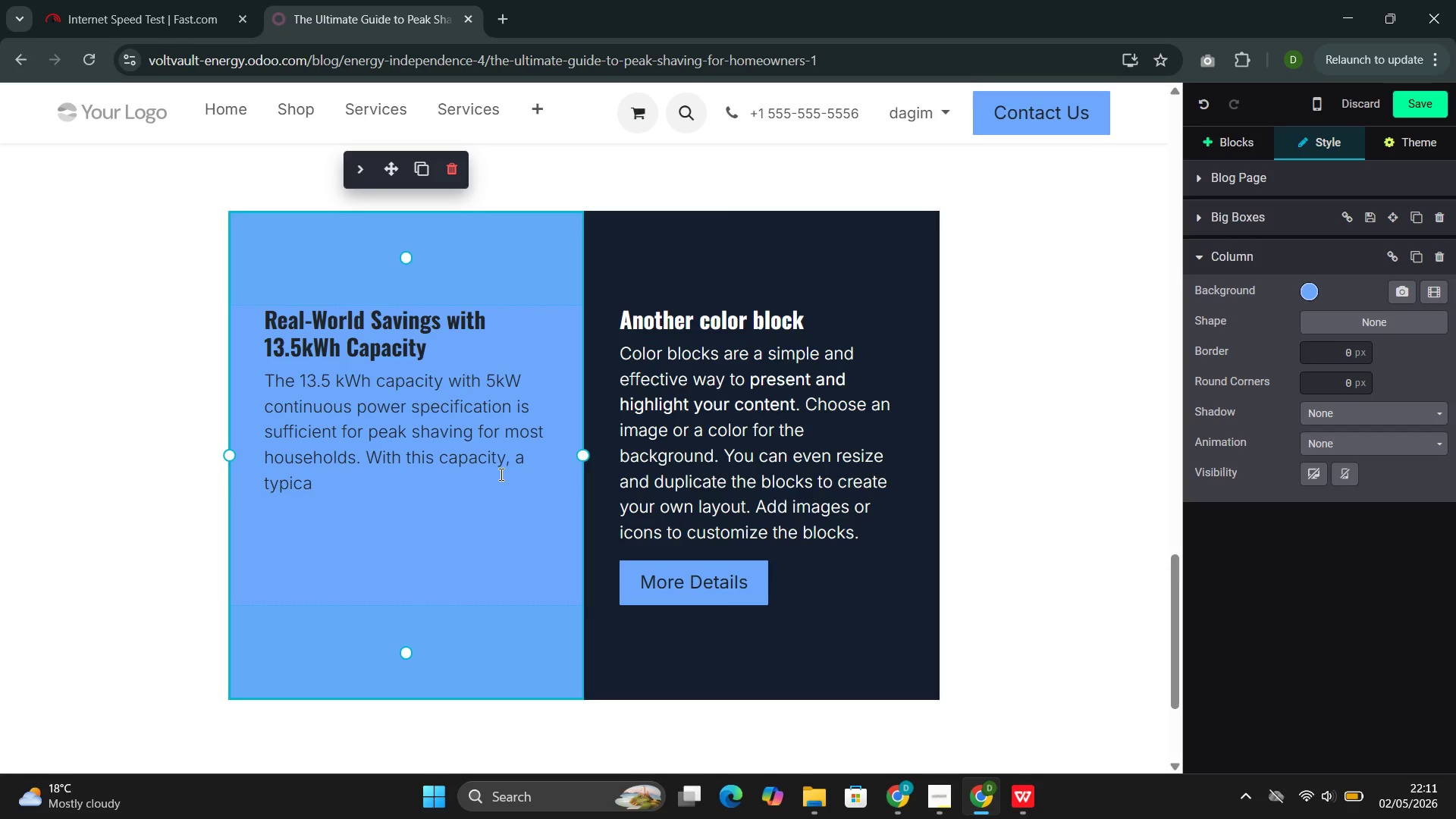 
key(L)
 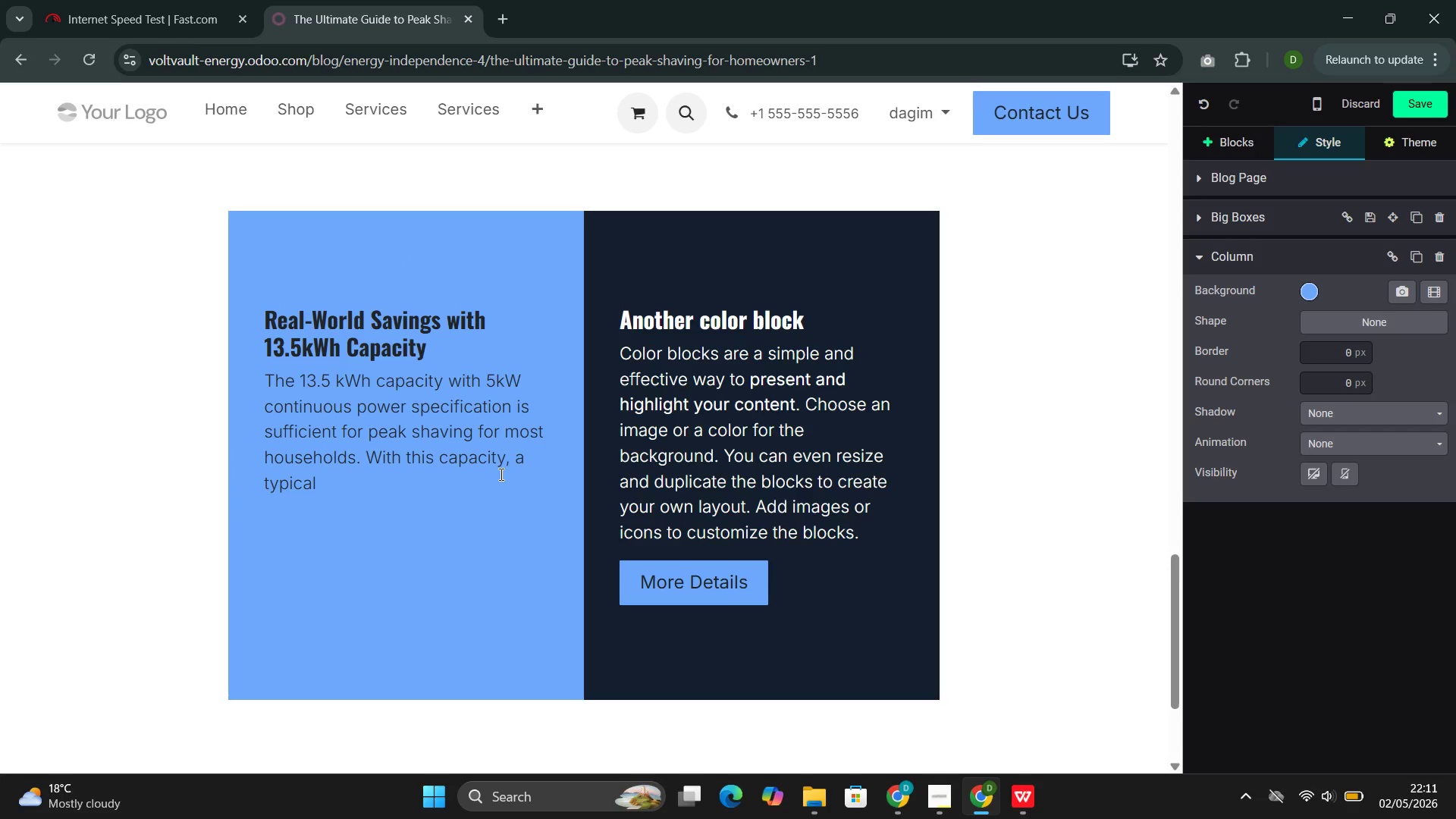 
wait(10.19)
 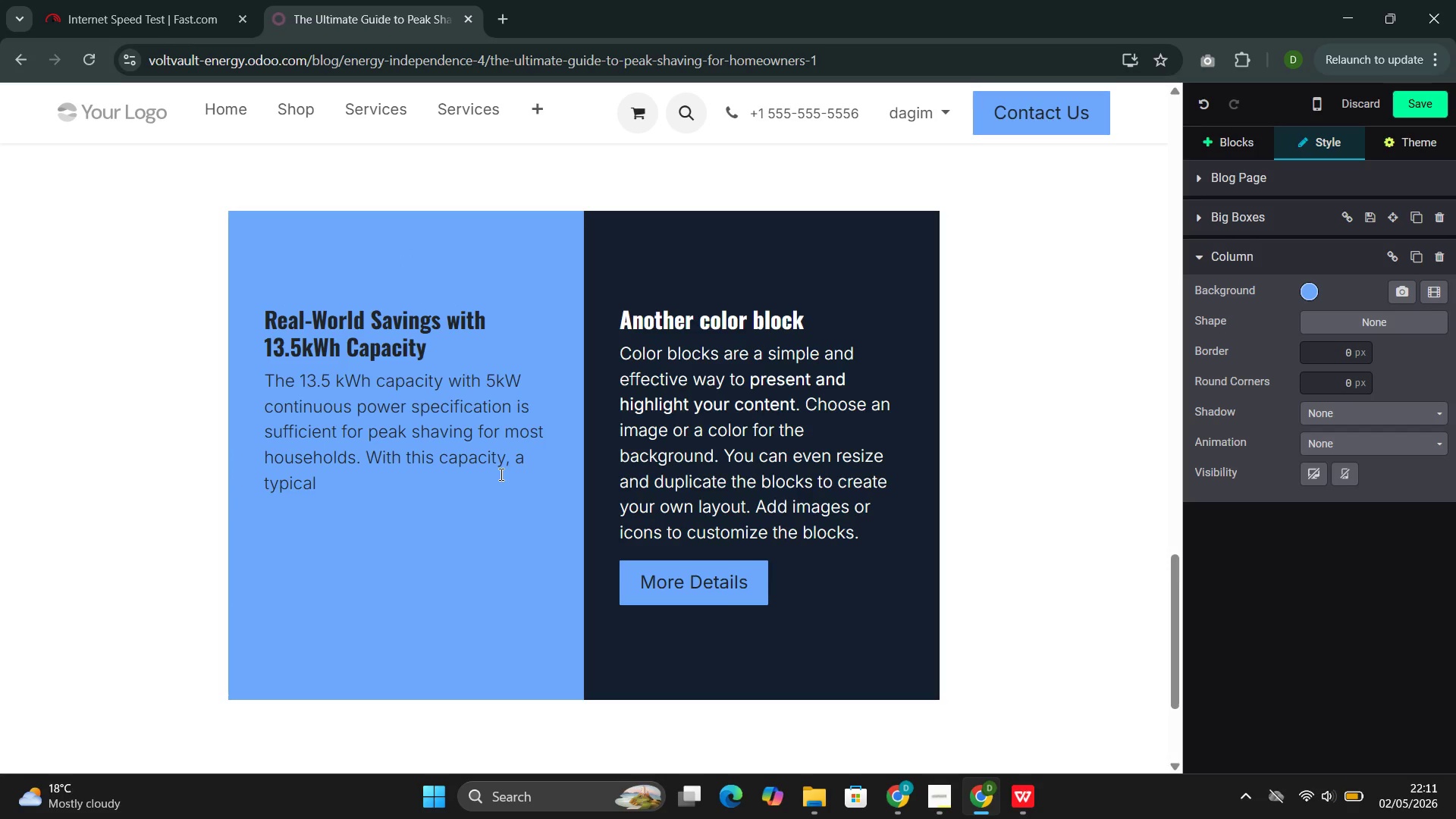 
type( home can shift approximately 350-400 kWh monthly from)
 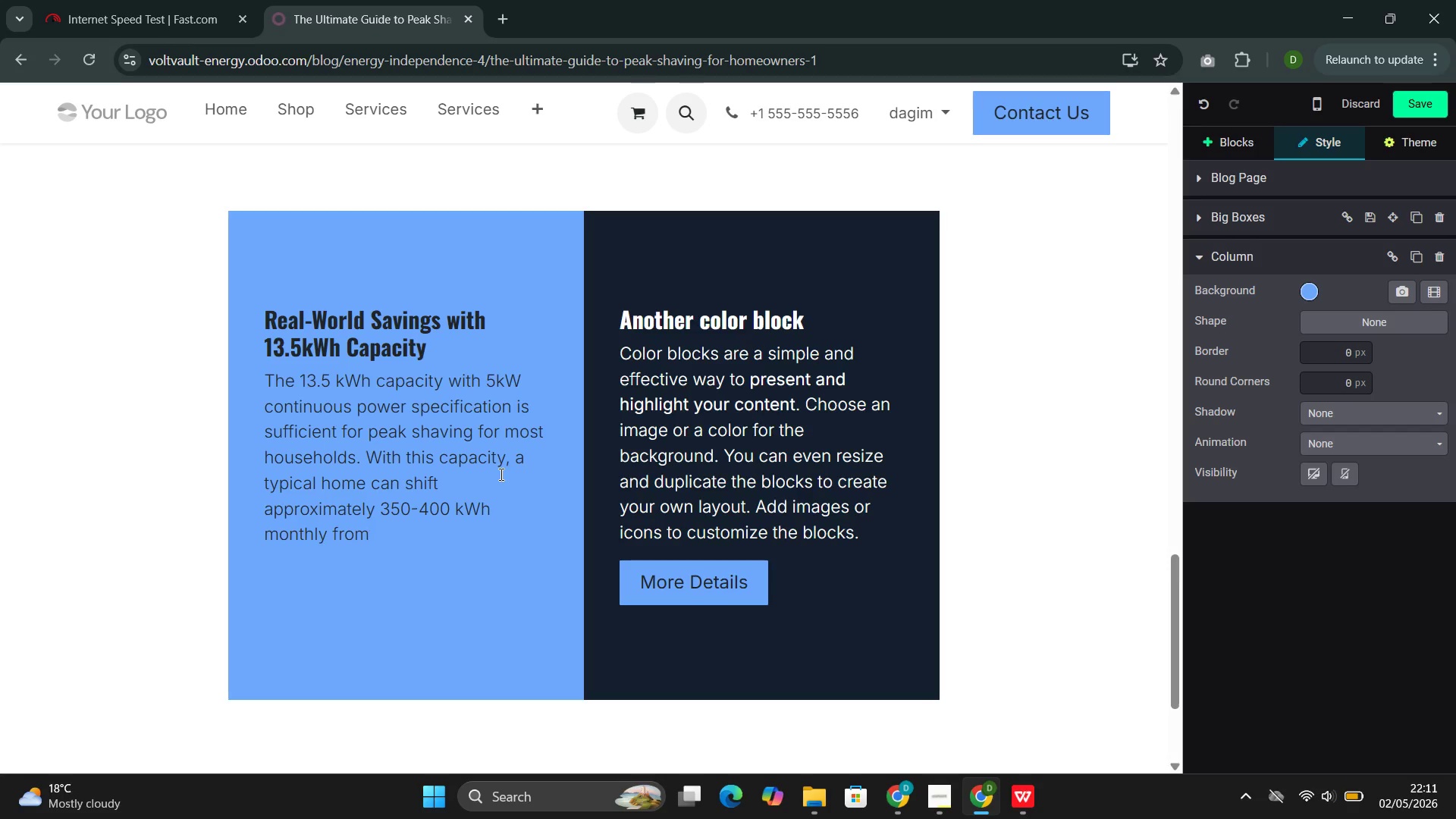 
wait(18.97)
 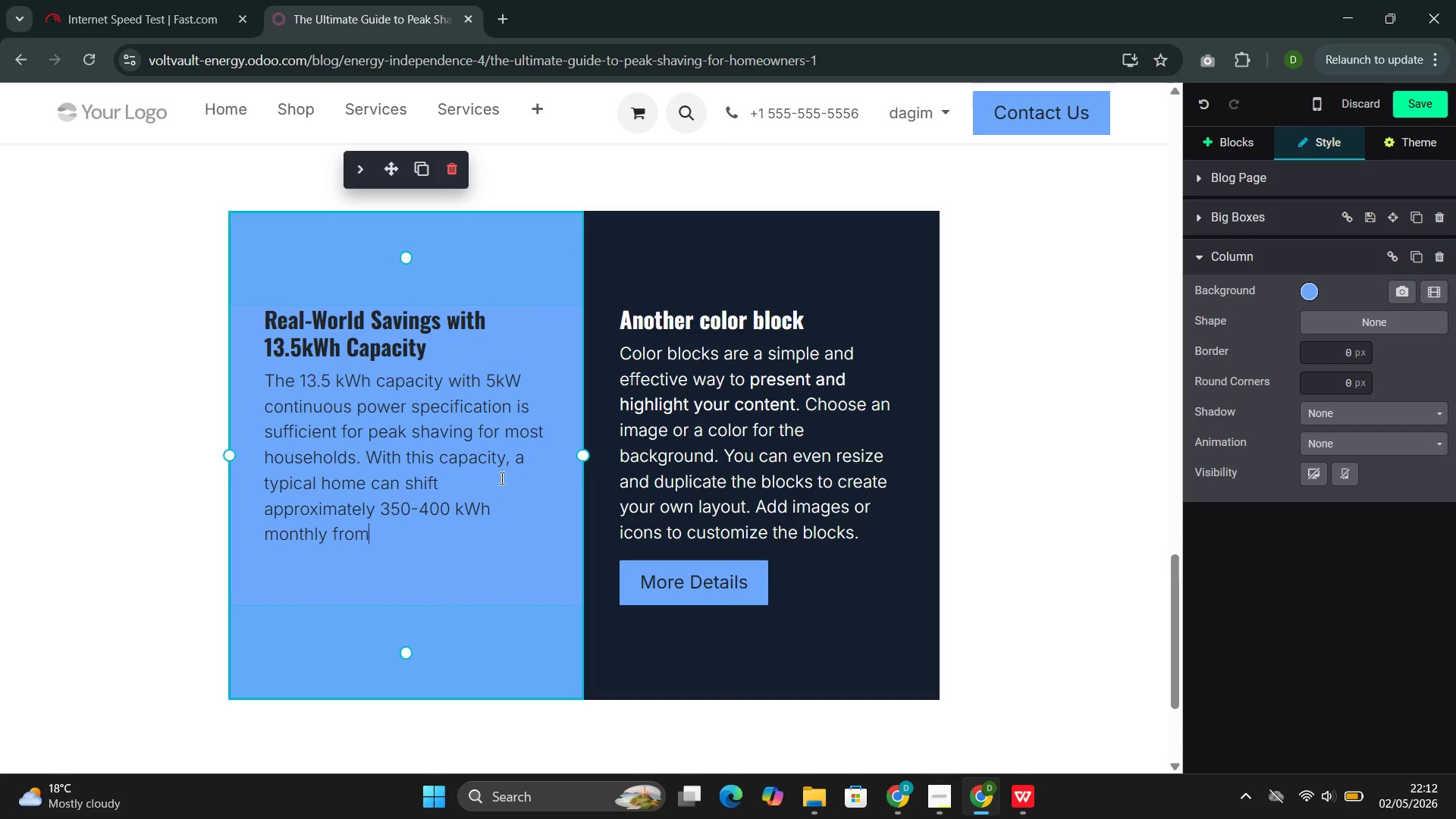 
type( peak to off-peak pr)
key(Backspace)
 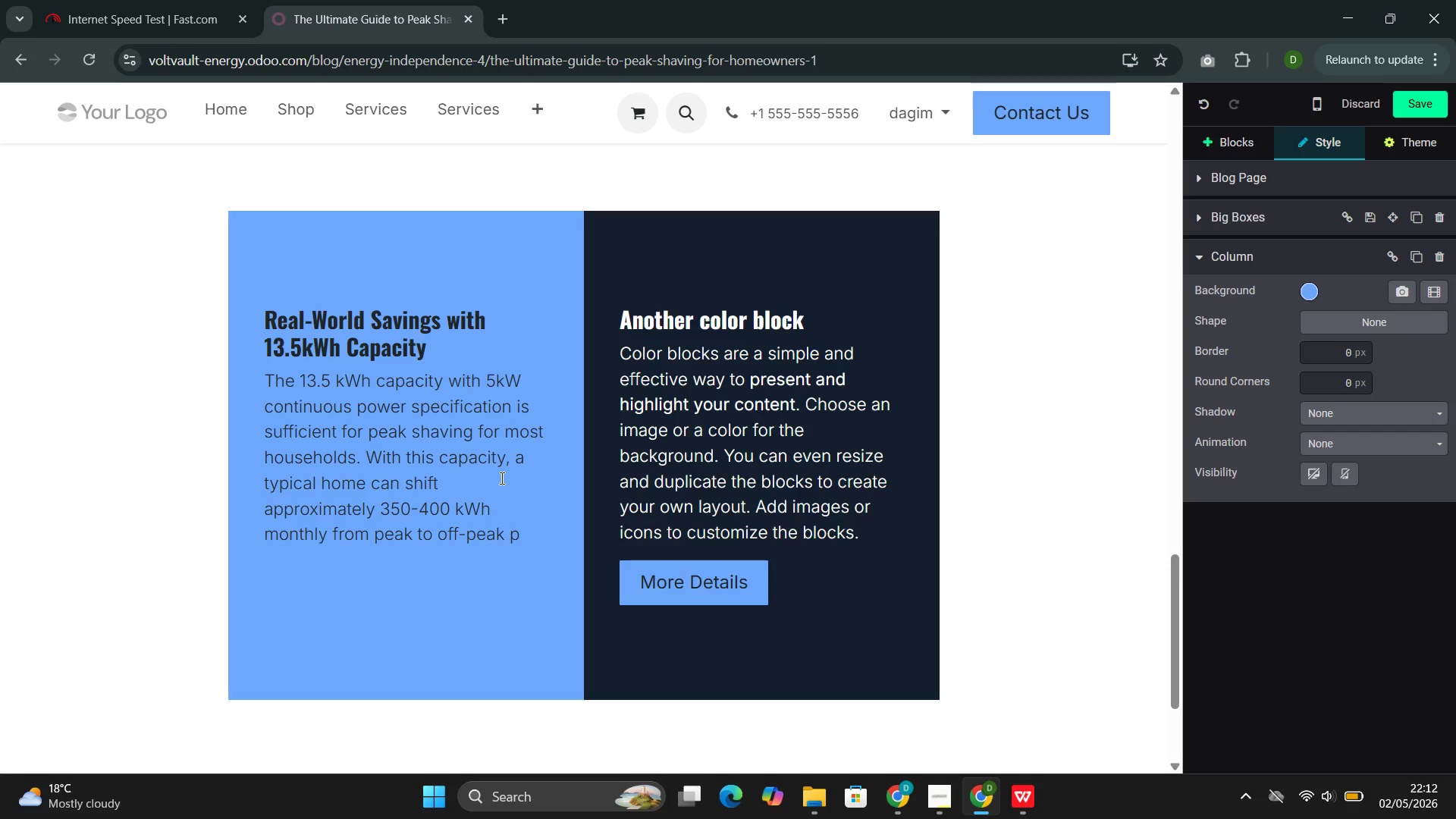 
wait(13.08)
 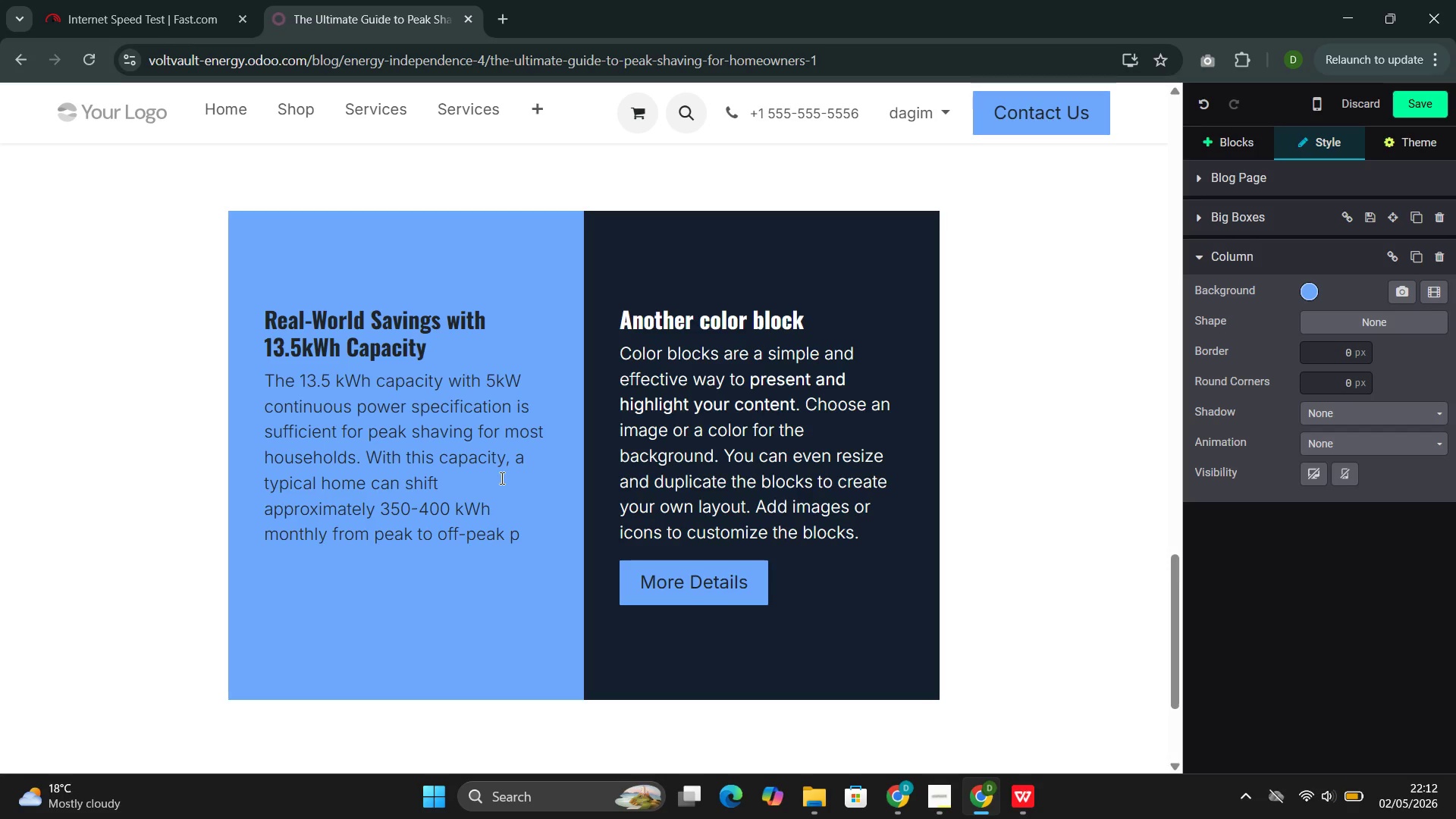 
type(eak to)
 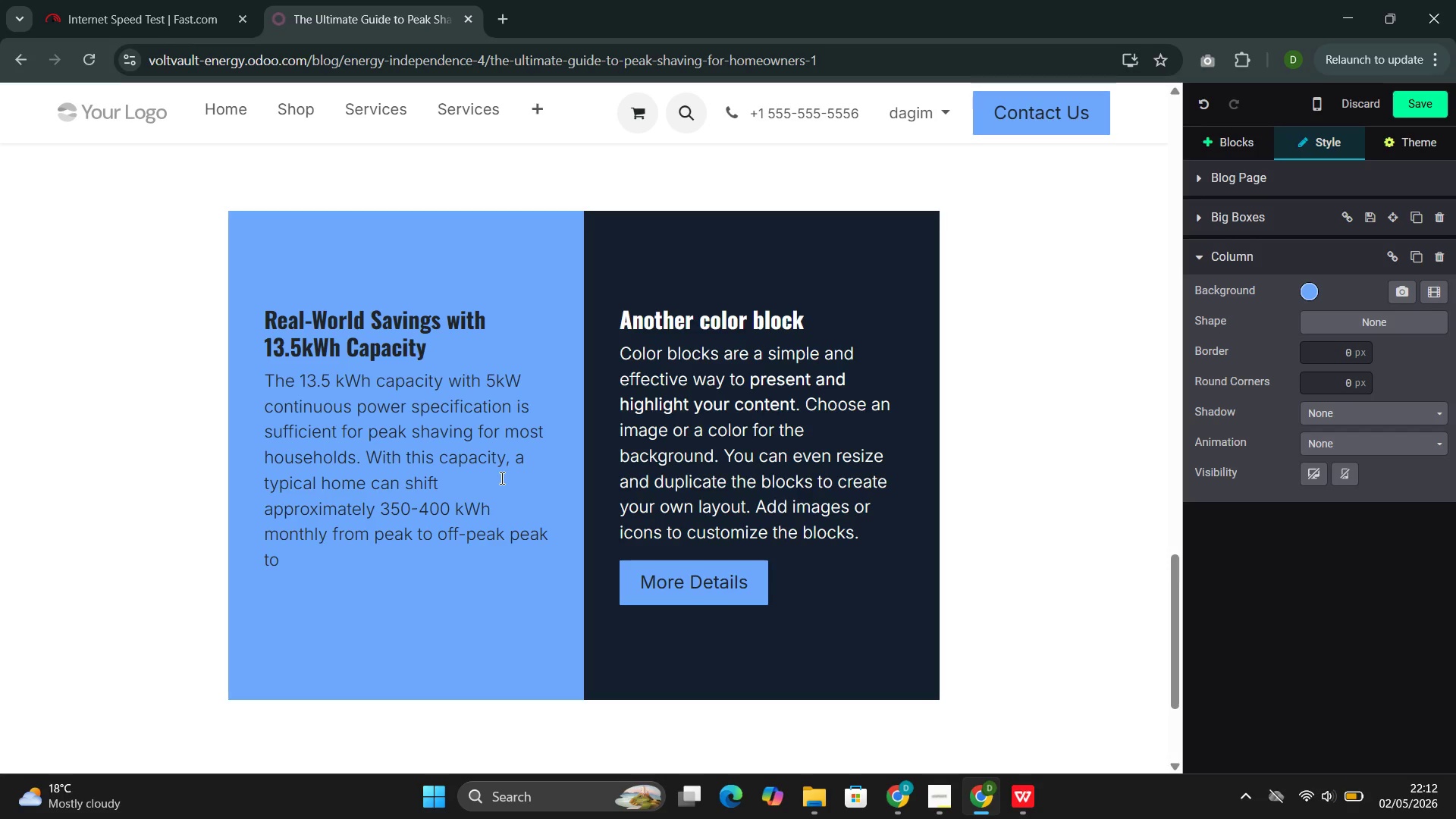 
wait(8.03)
 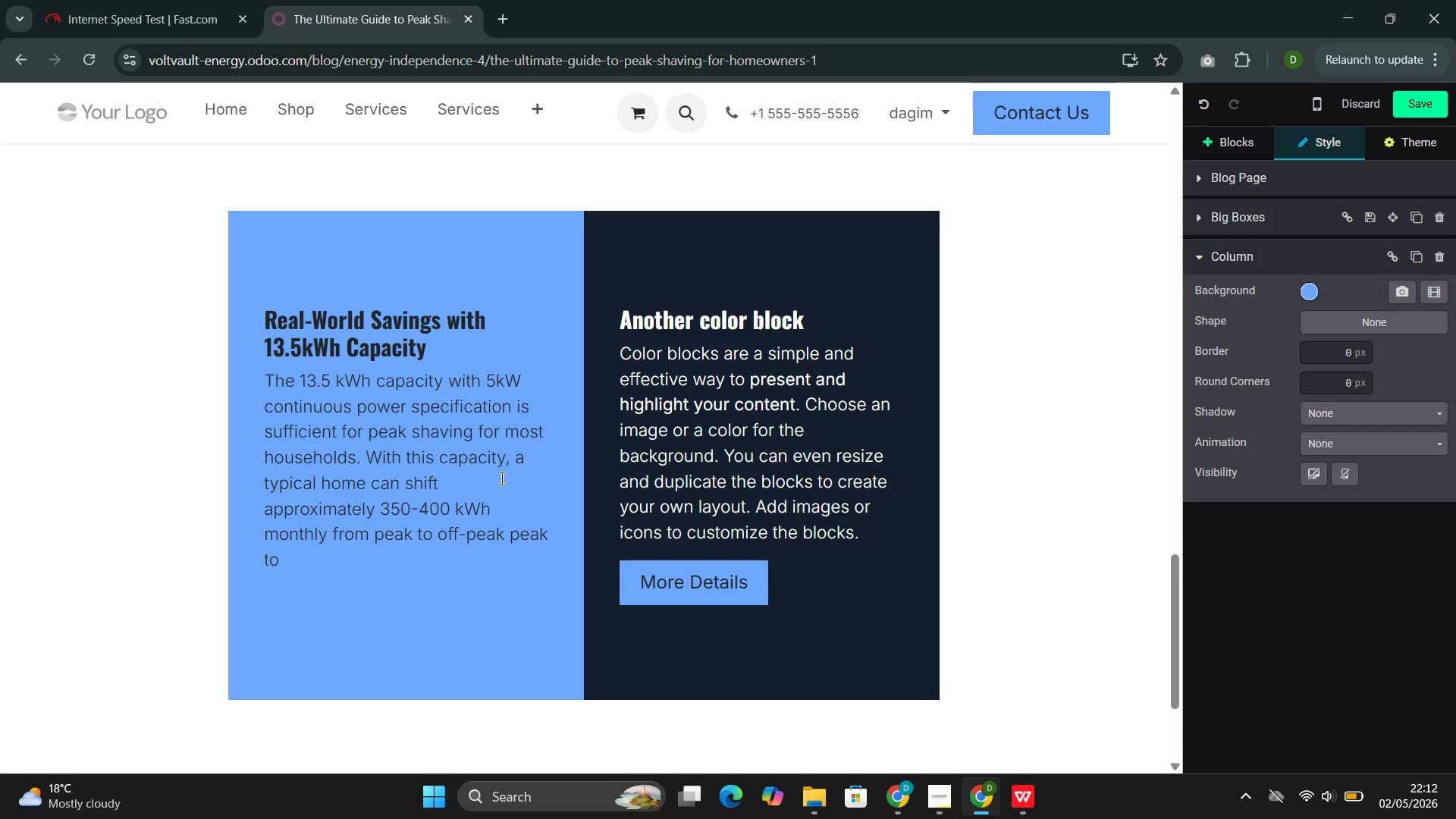 
key(Backspace)
 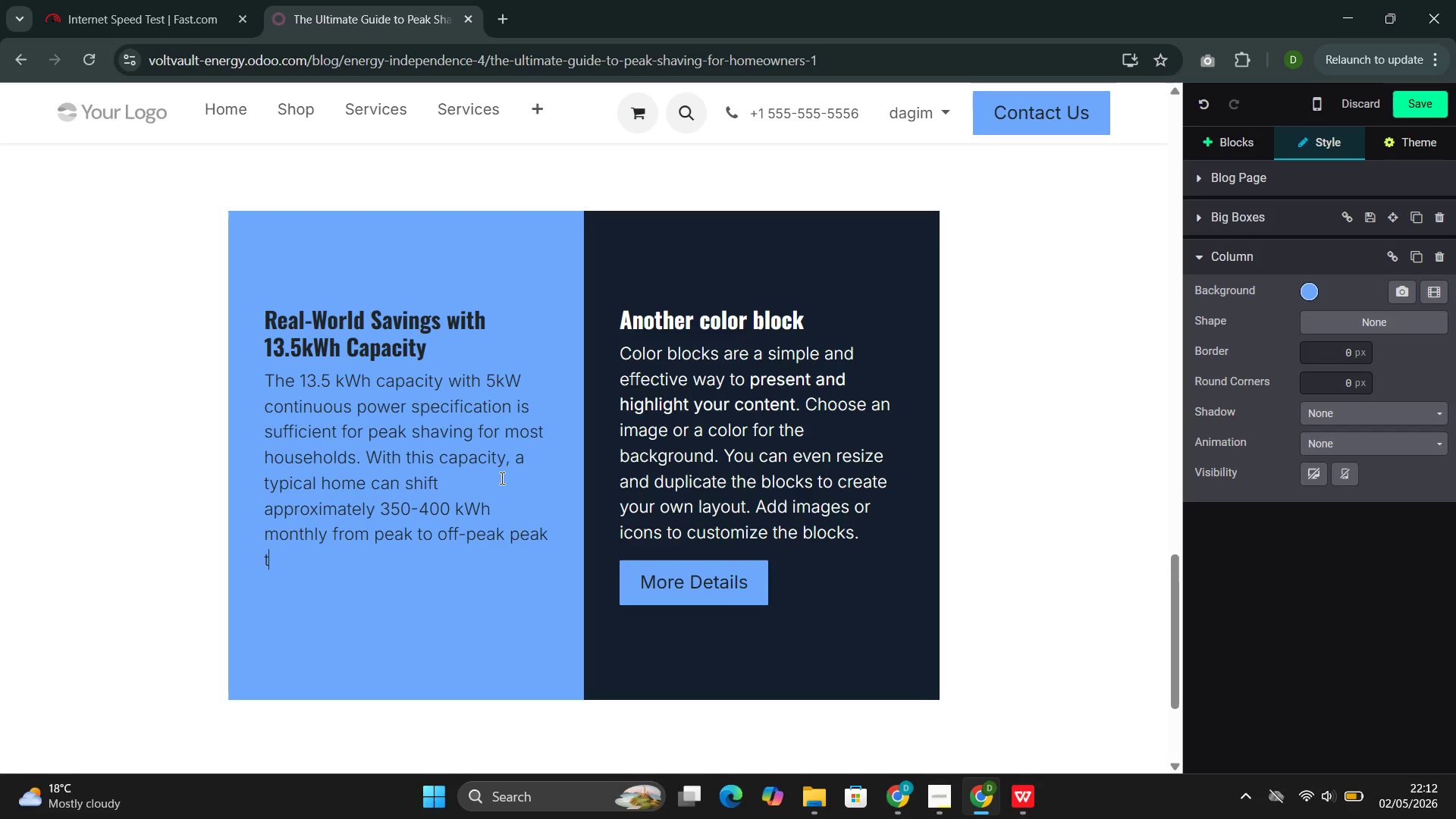 
key(Backspace)
 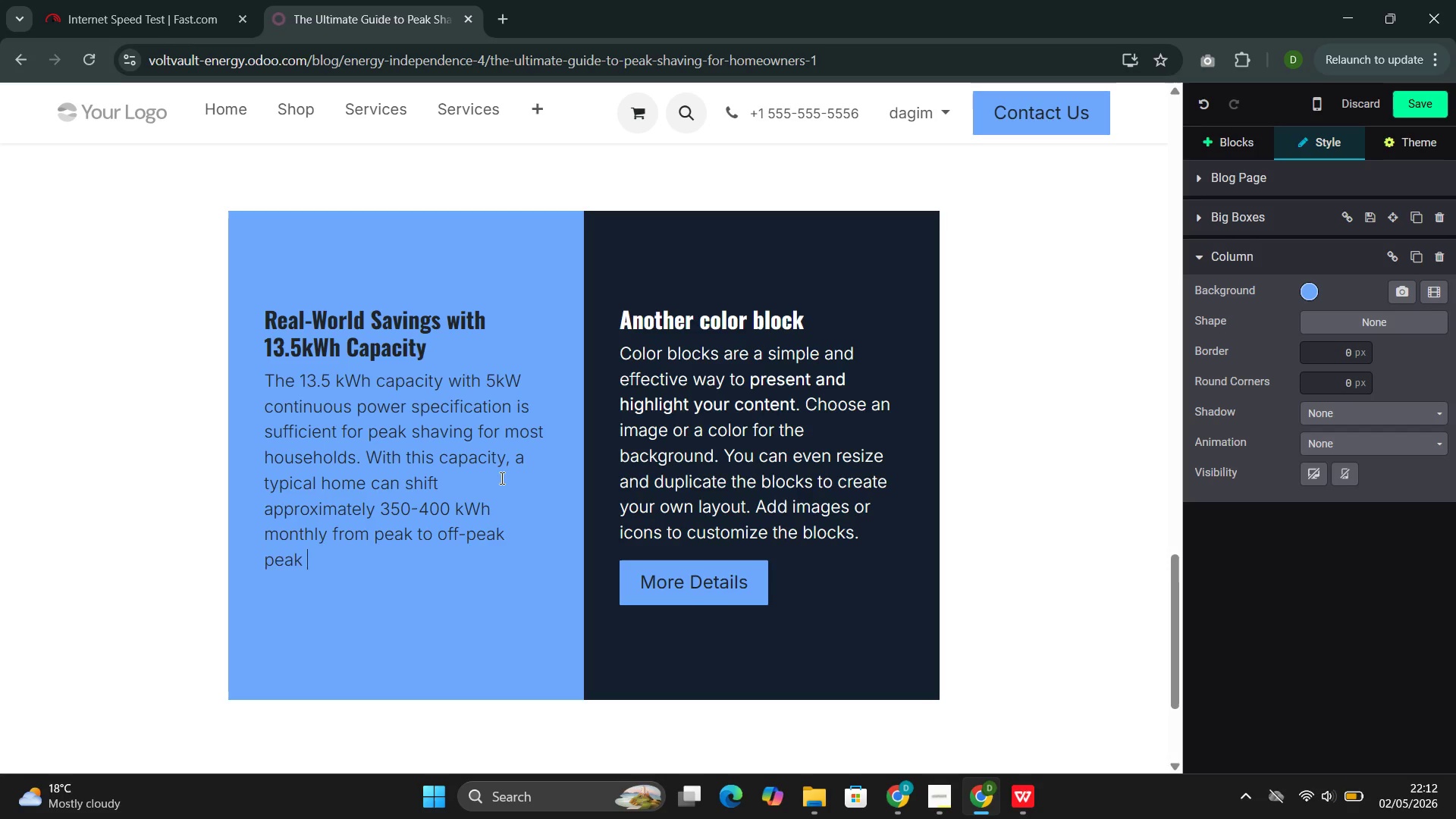 
key(Backspace)
 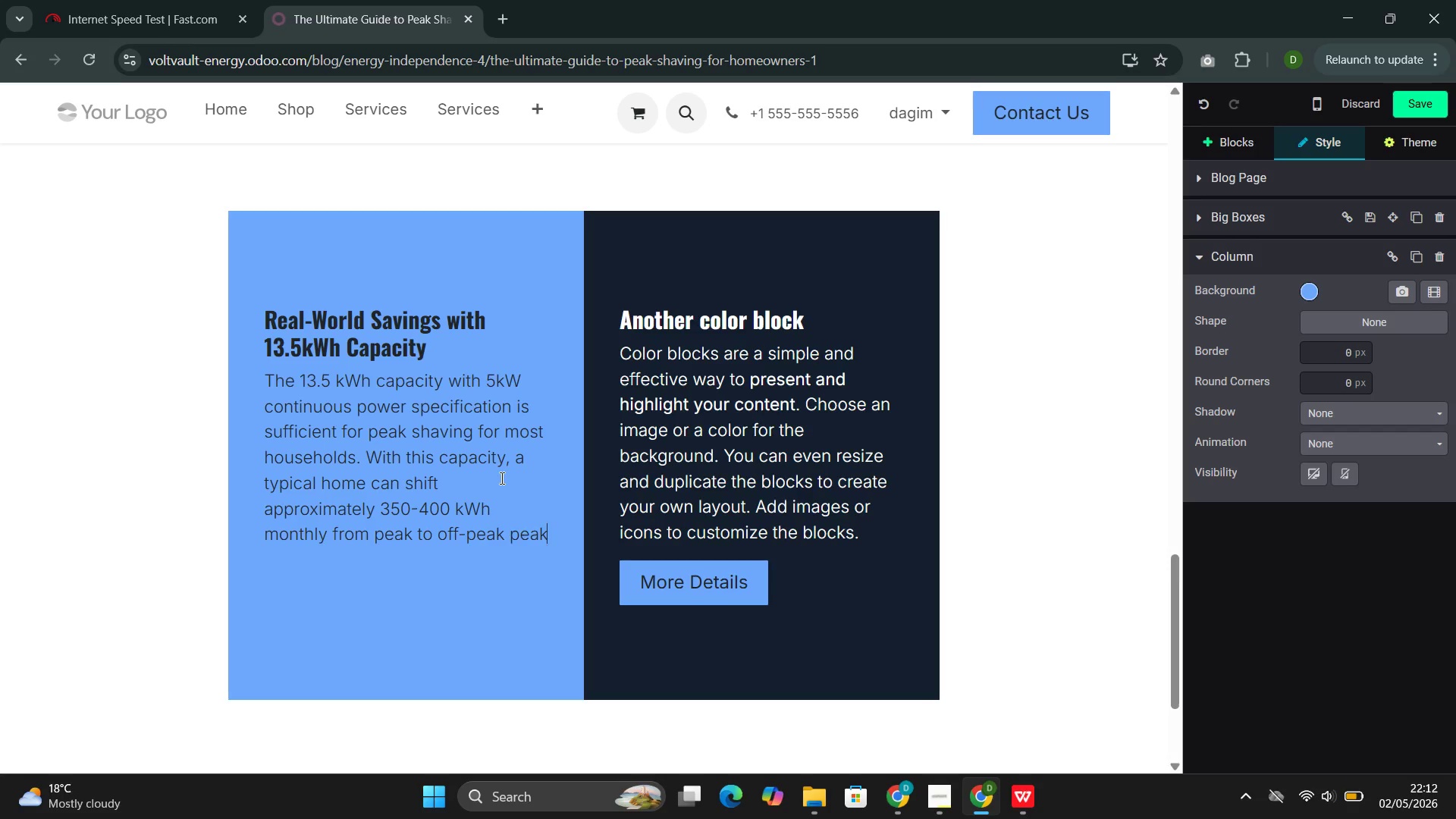 
key(Backspace)
 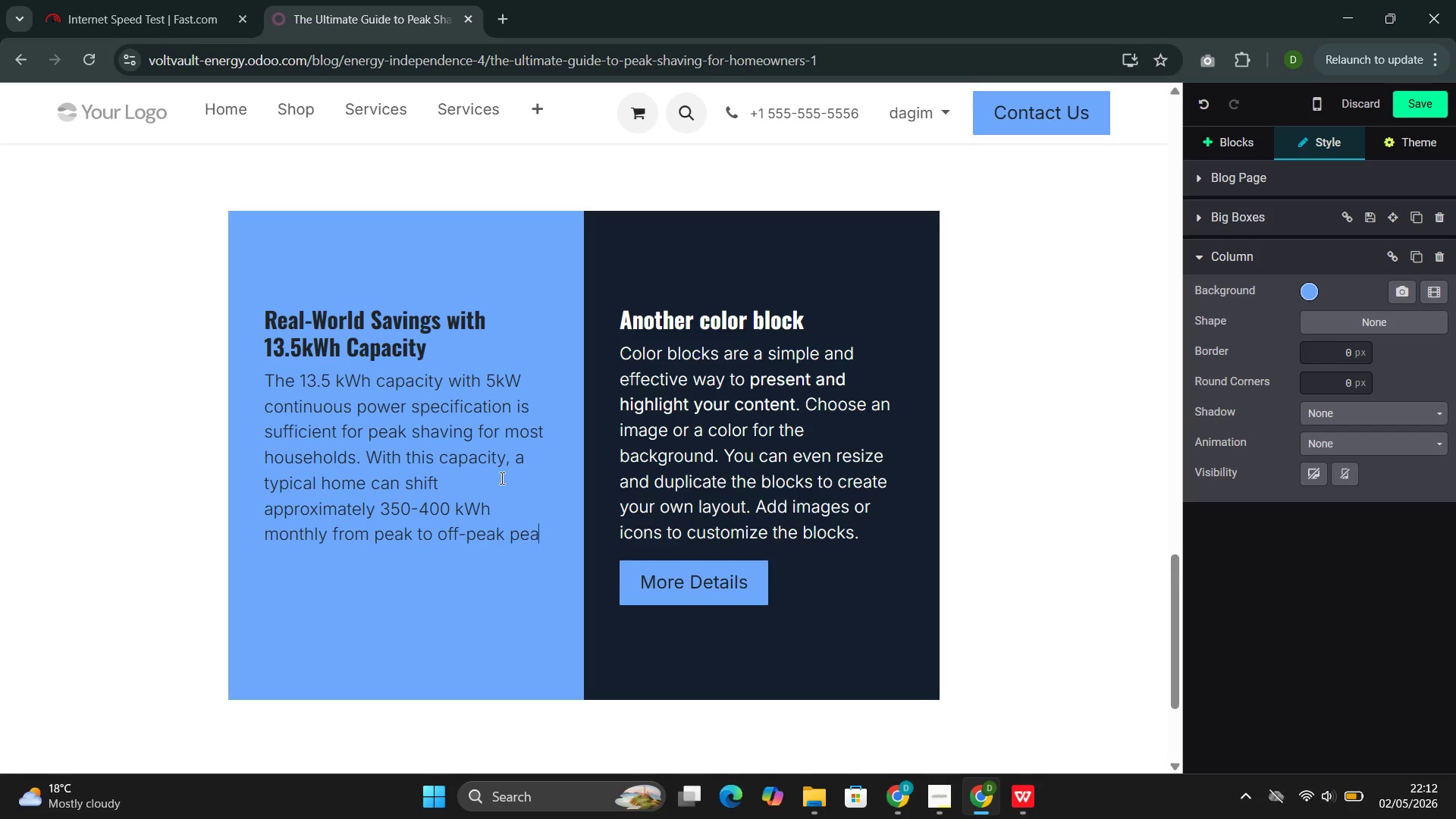 
key(Backspace)
 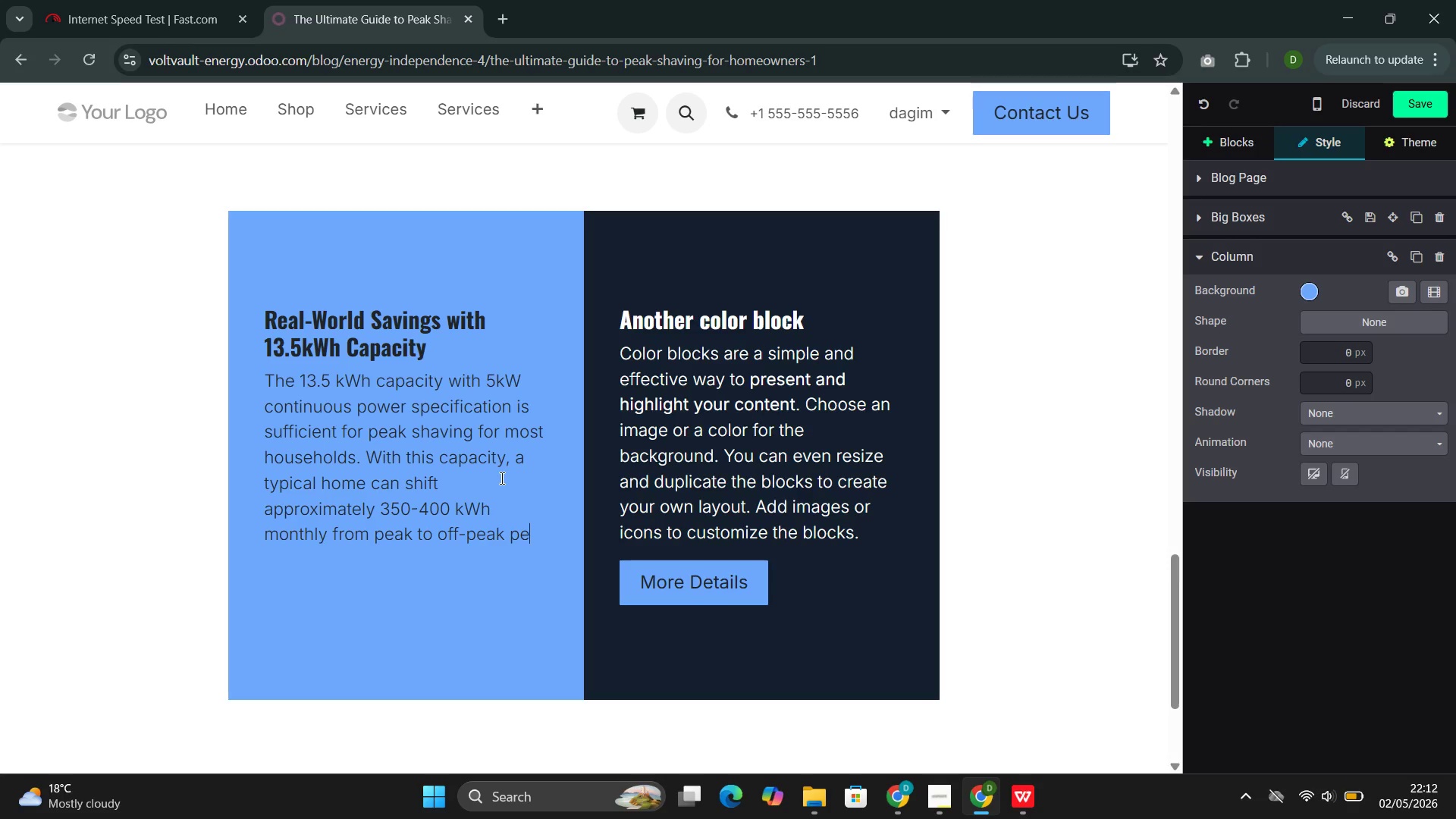 
key(Backspace)
 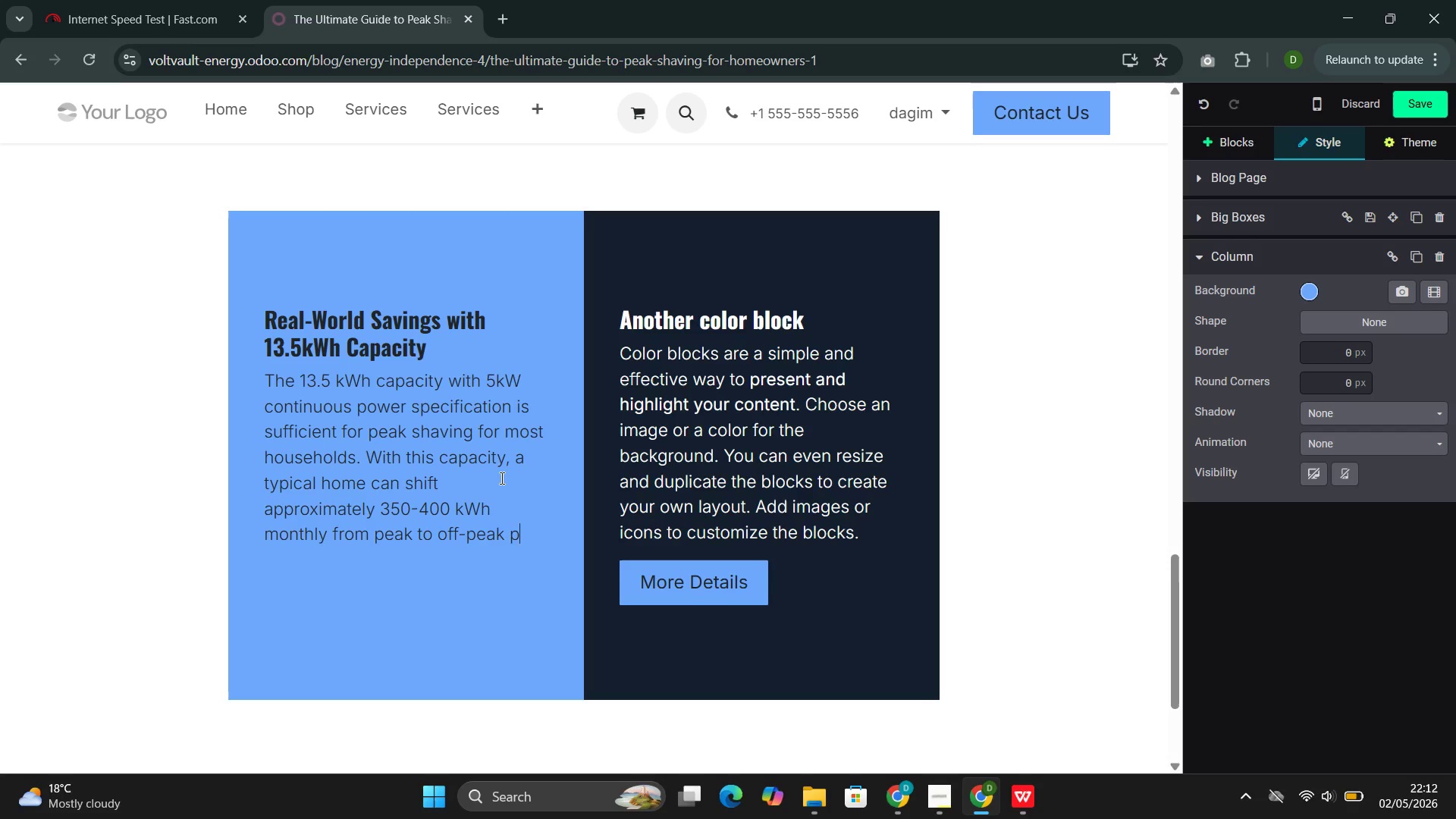 
key(Backspace)
 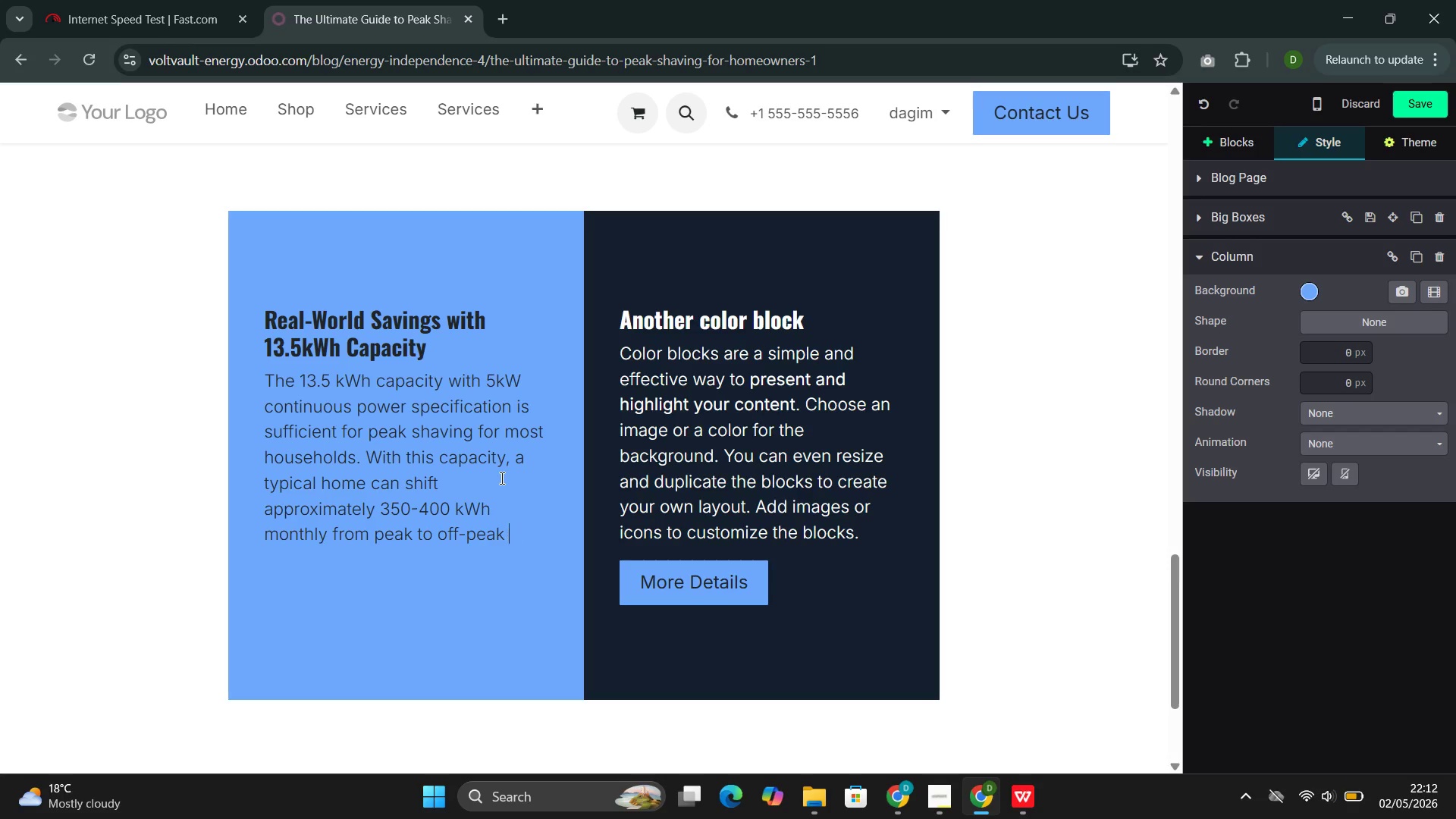 
key(Backspace)
 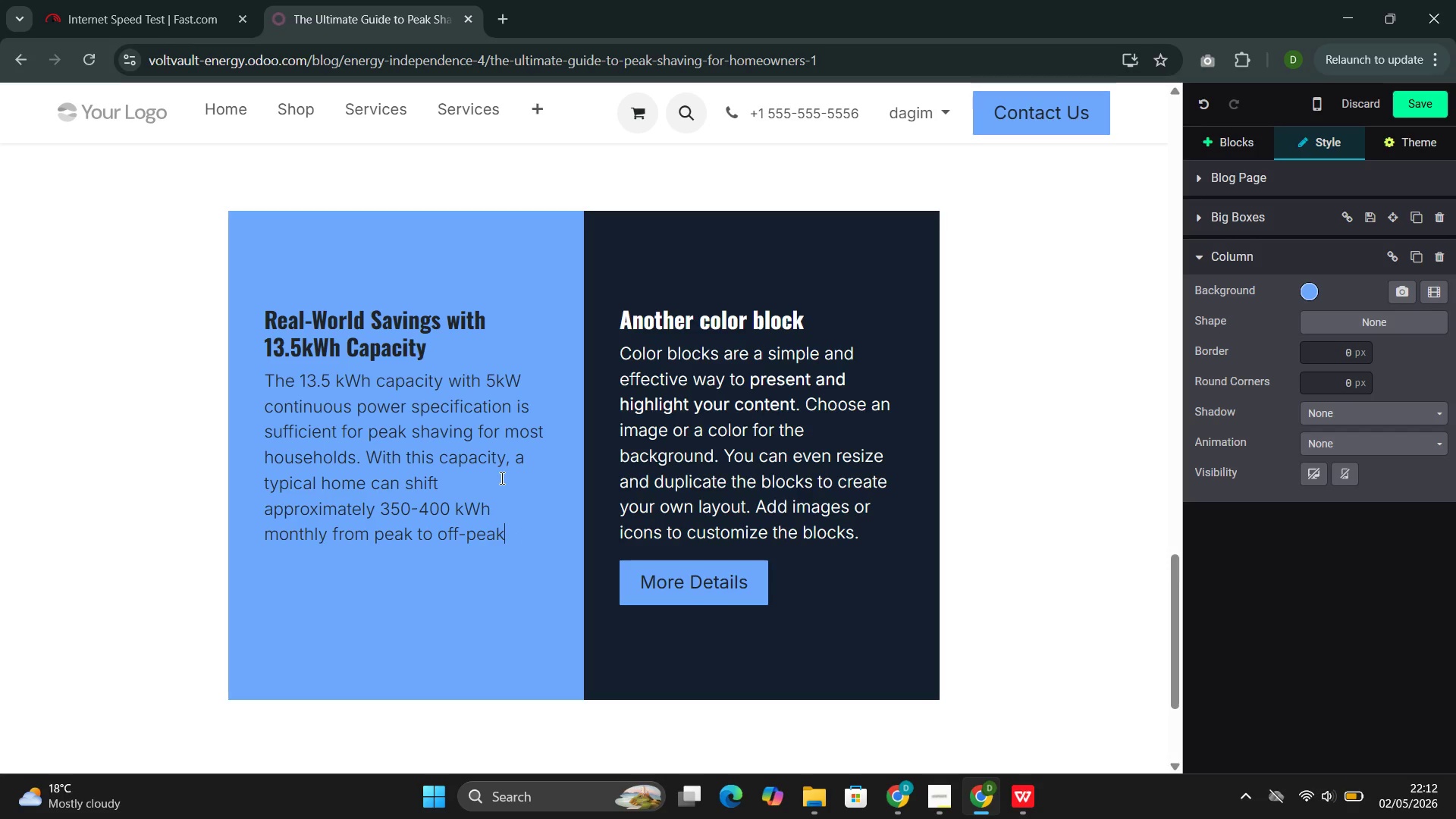 
type( periods. At a )
 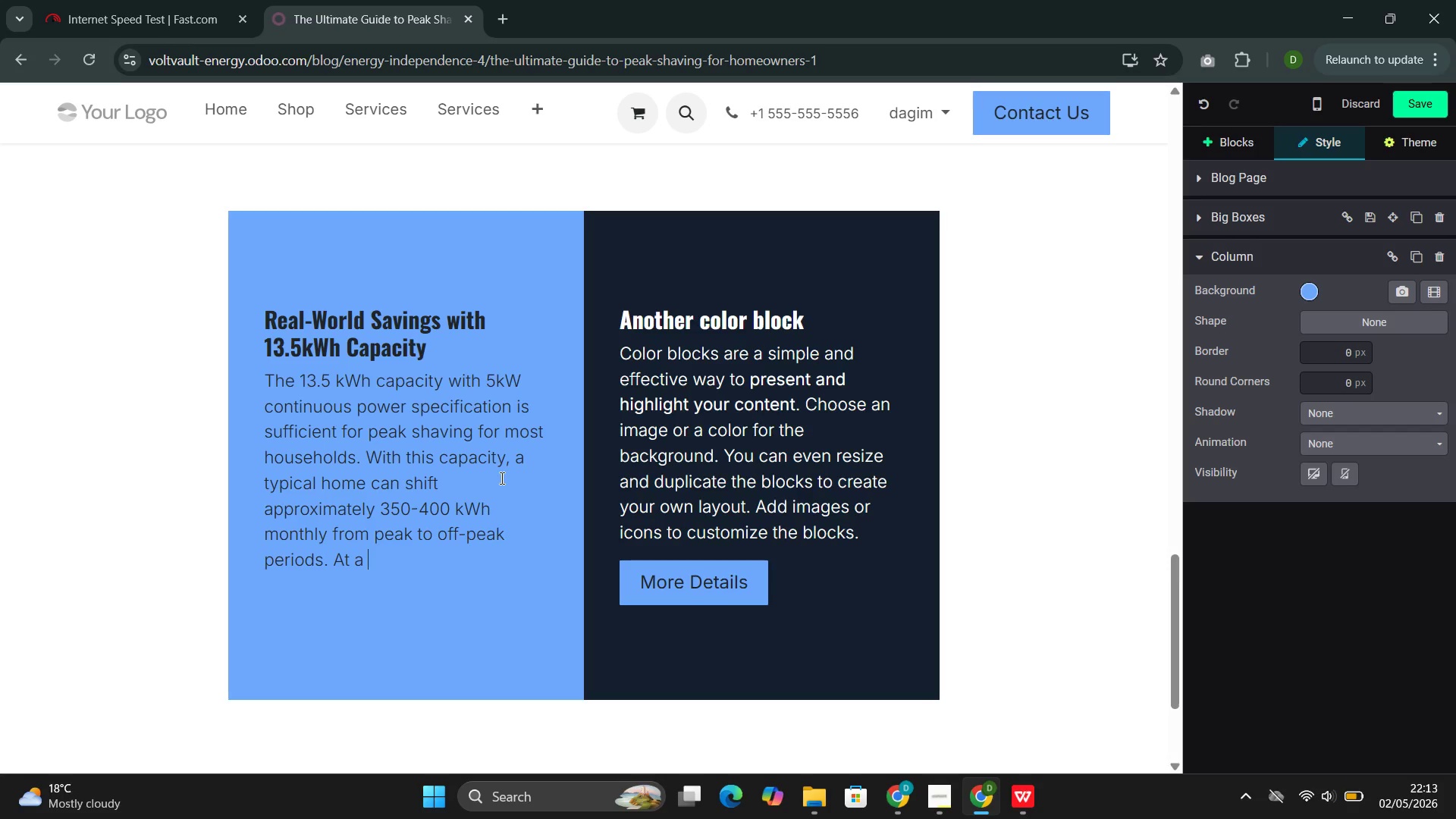 
key(Shift+4)
 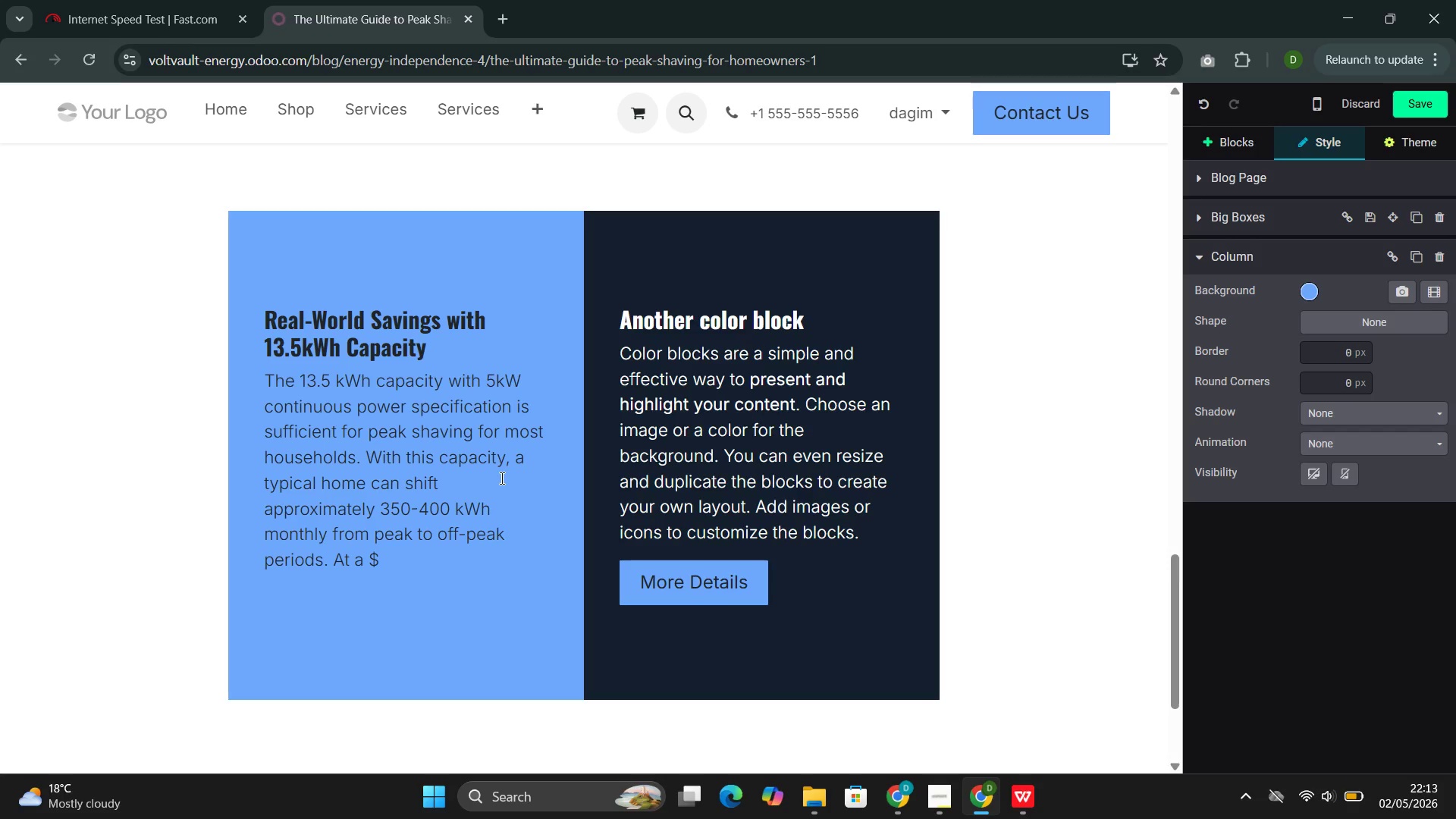 
wait(50.23)
 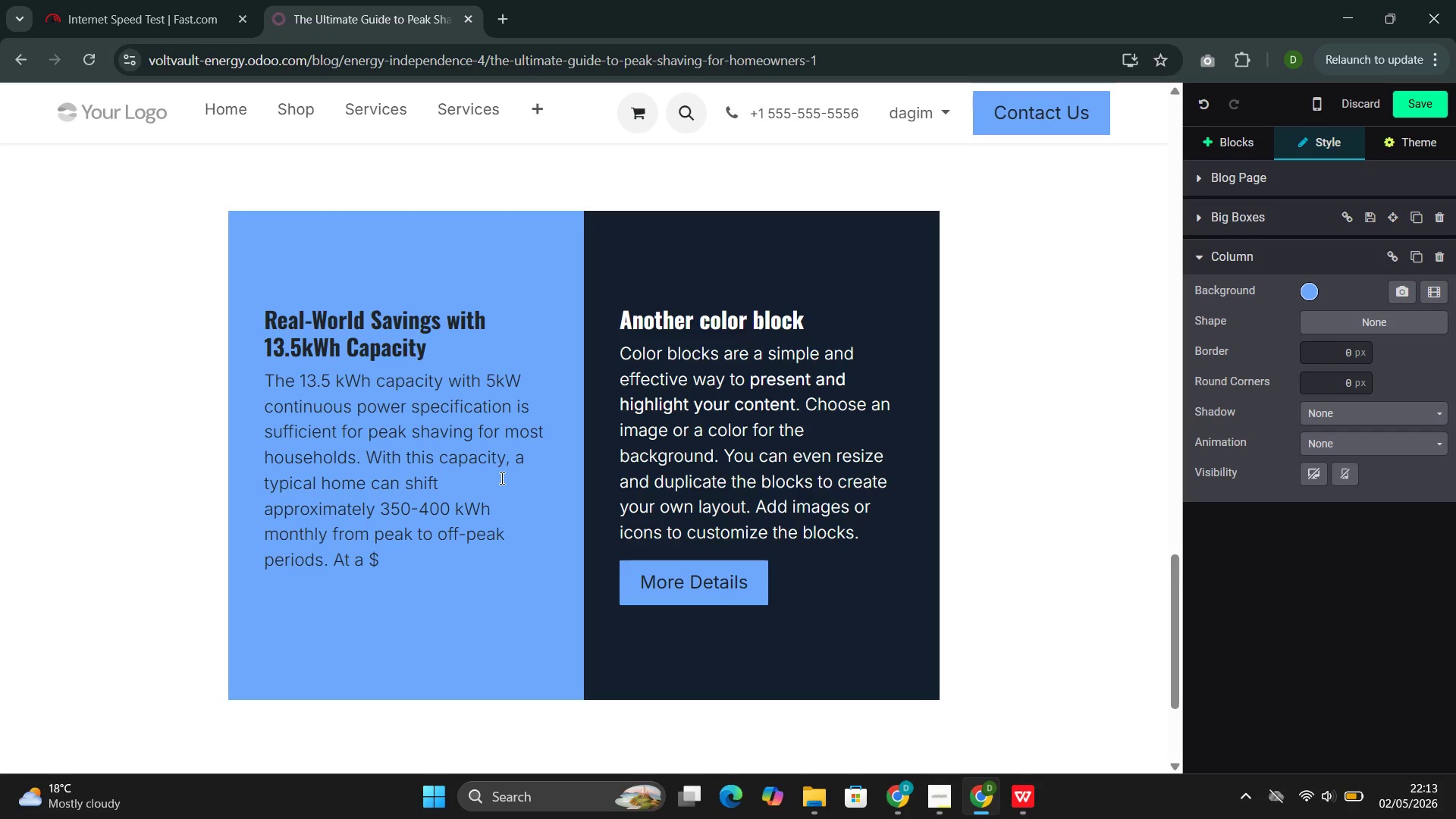 
type(0.20 spread between peak and )
 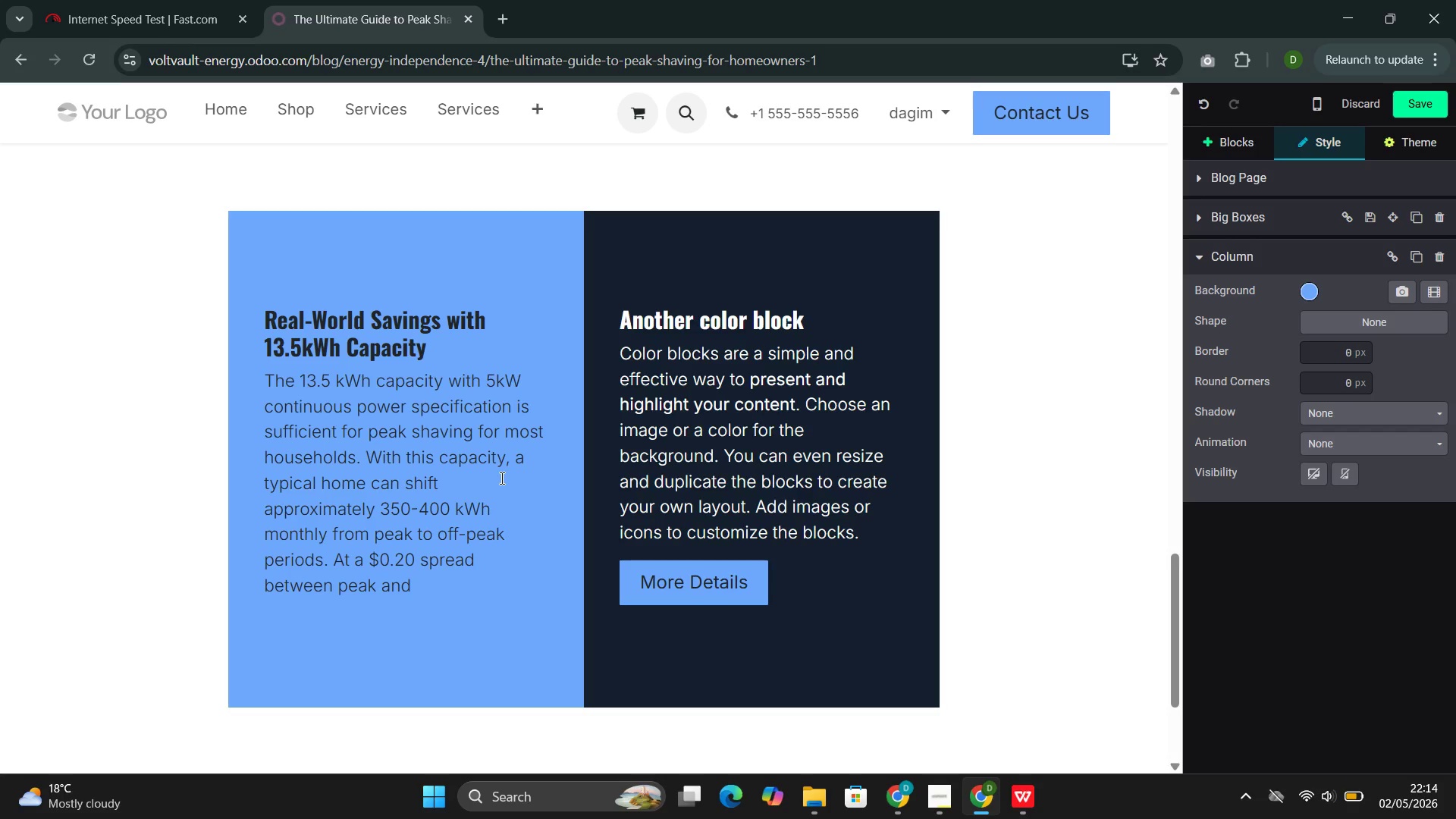 
wait(8.61)
 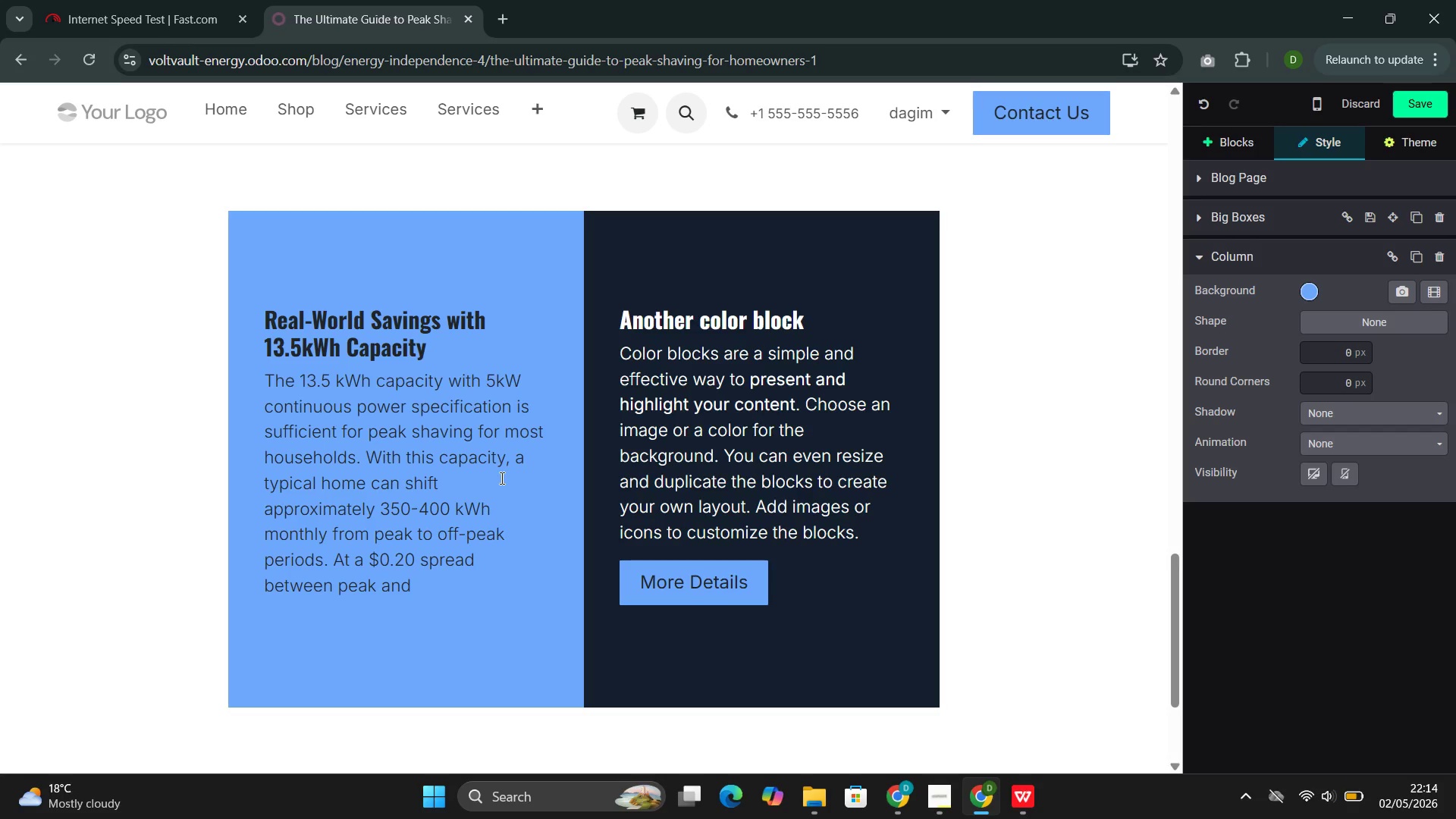 
type(off-peak )
 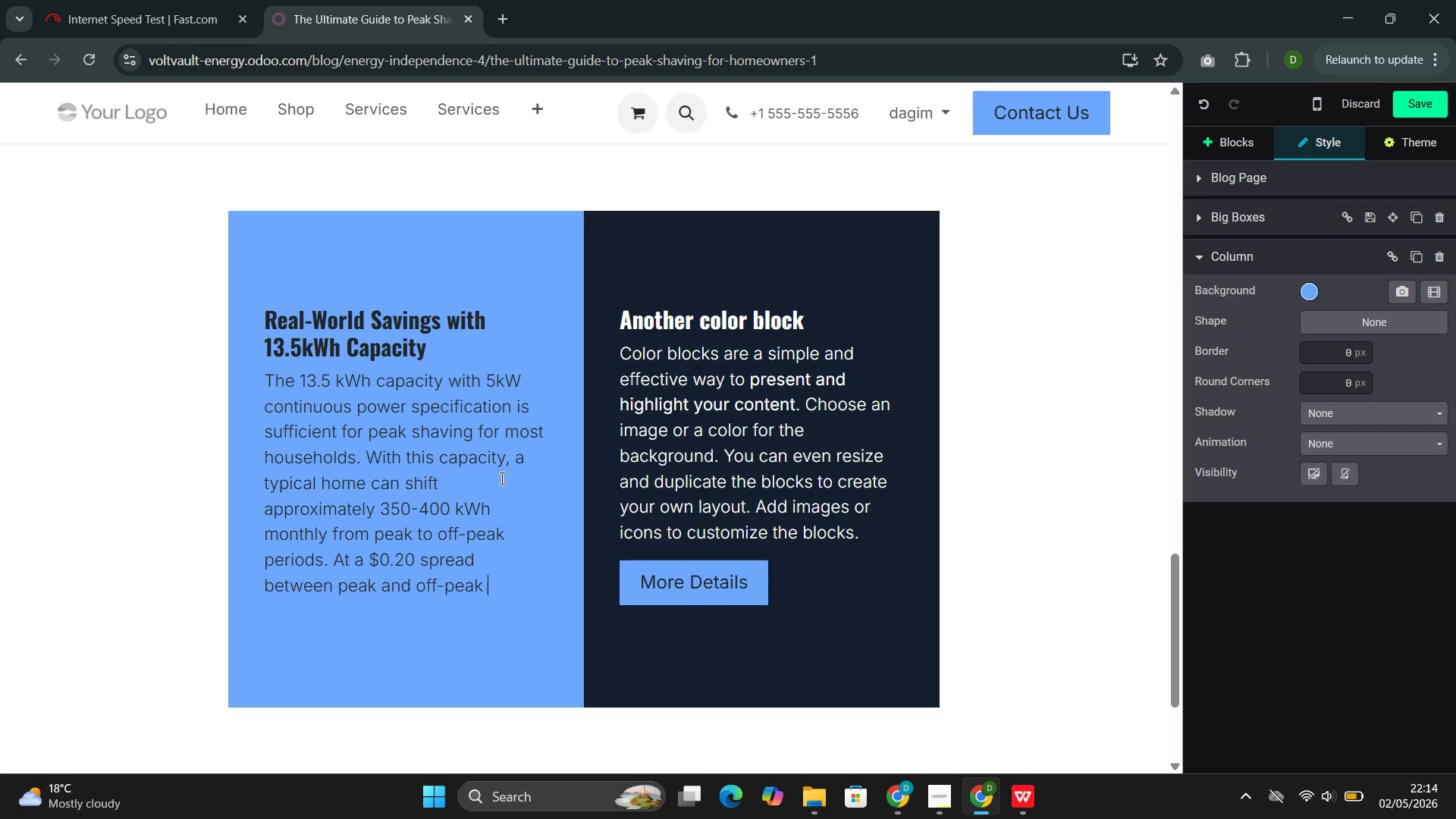 
wait(17.81)
 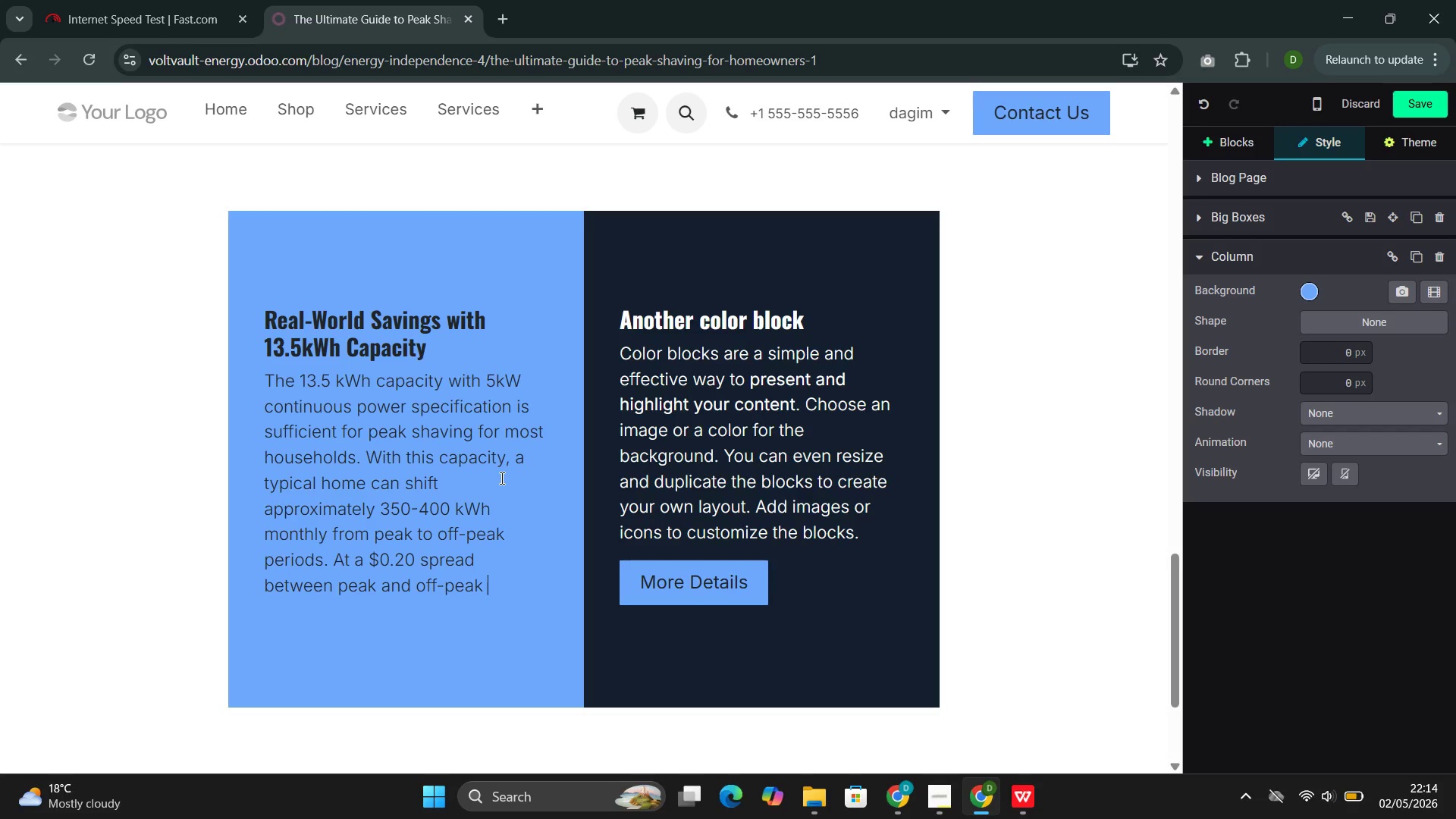 
type(rates, this )
 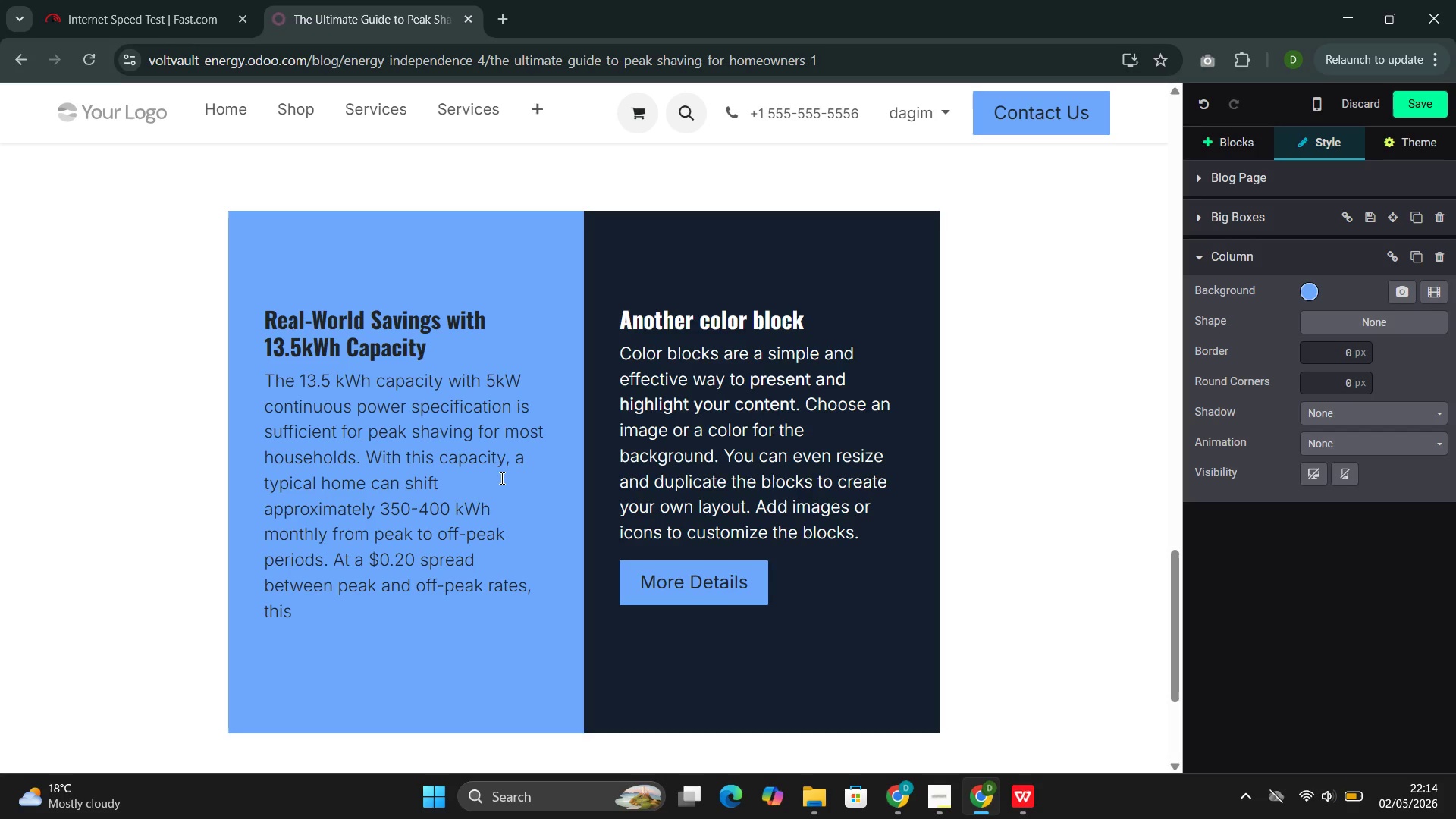 
type(translatio)
 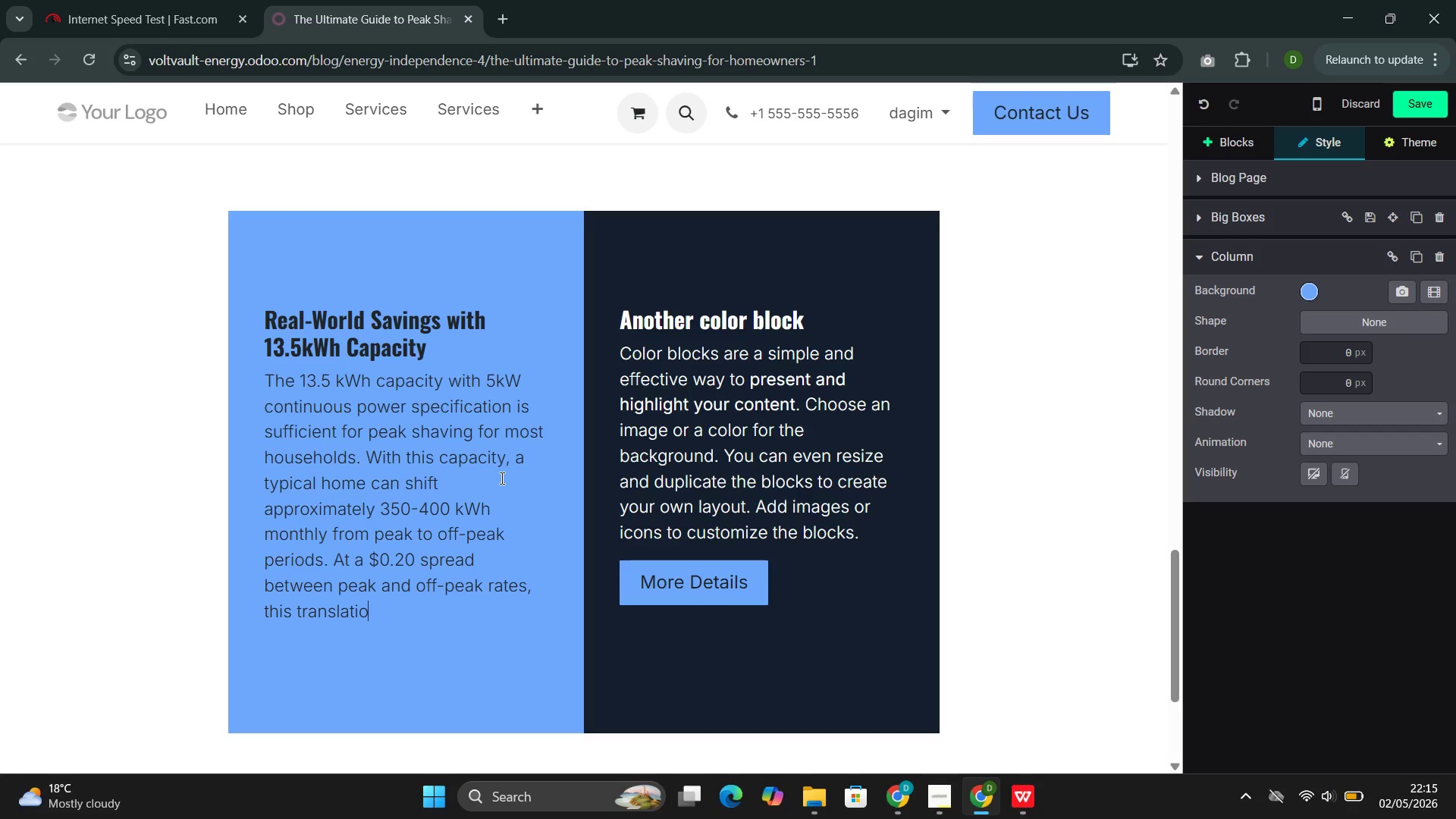 
key(Backspace)
 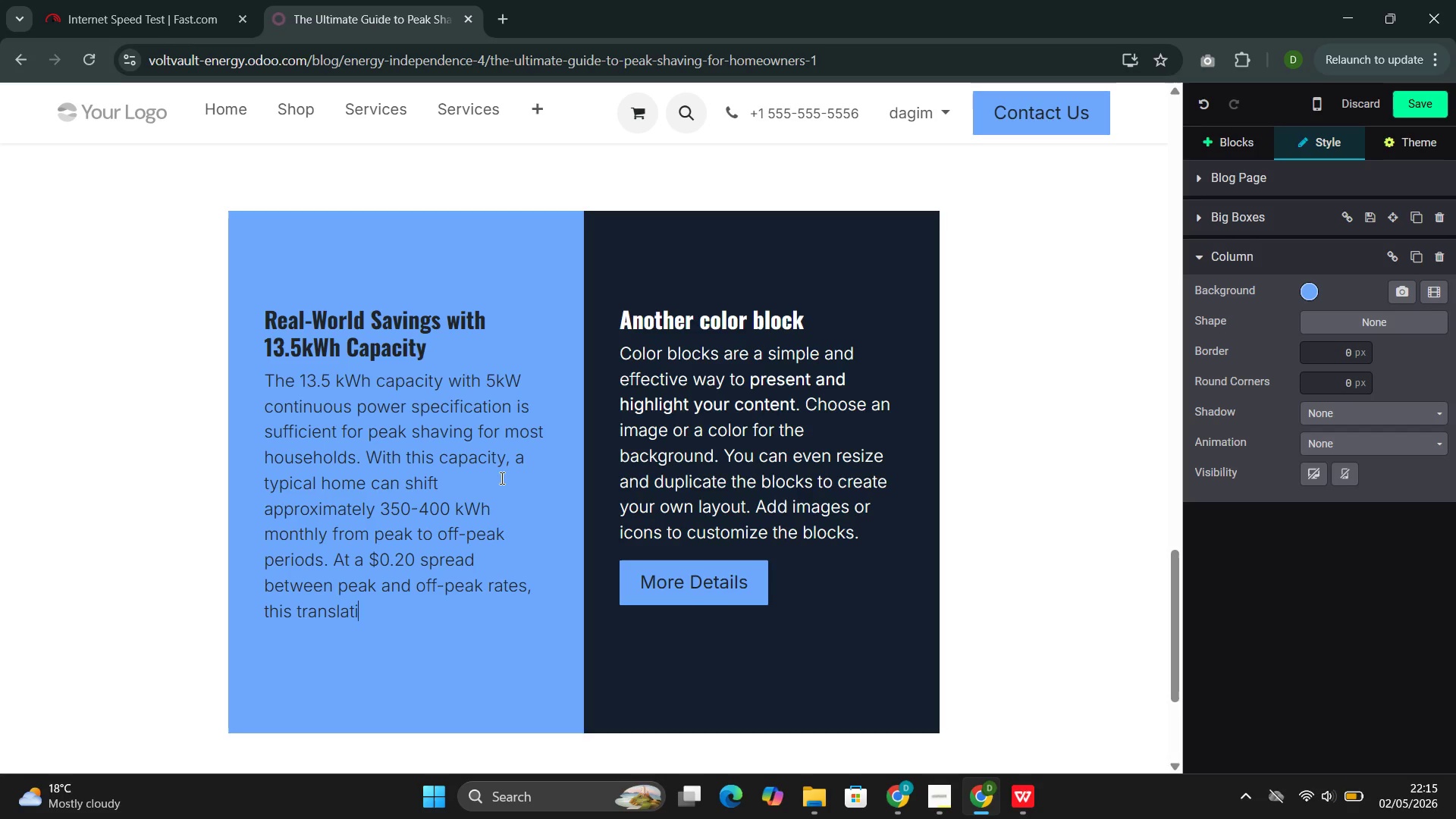 
key(Backspace)
 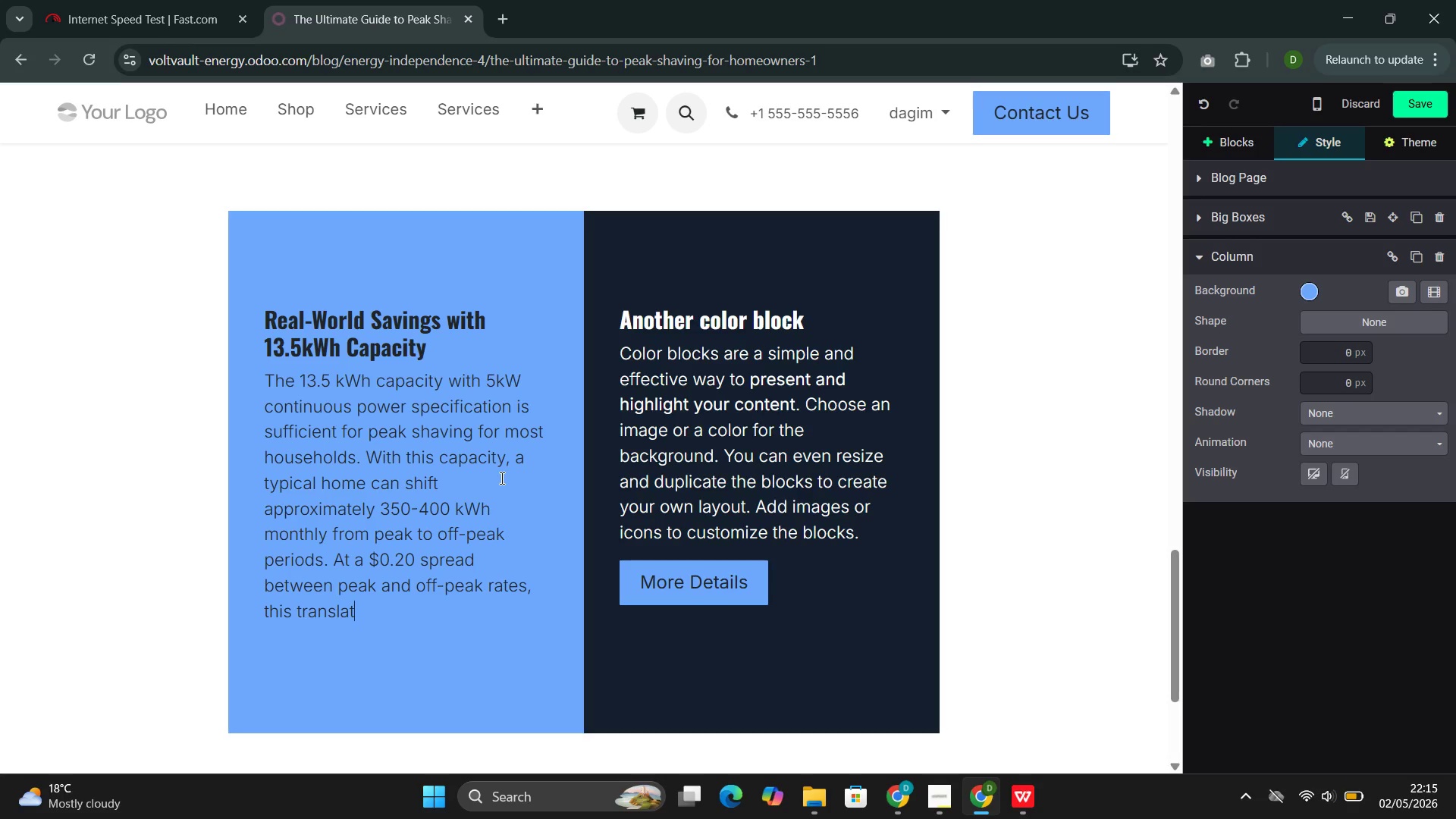 
key(Backspace)
 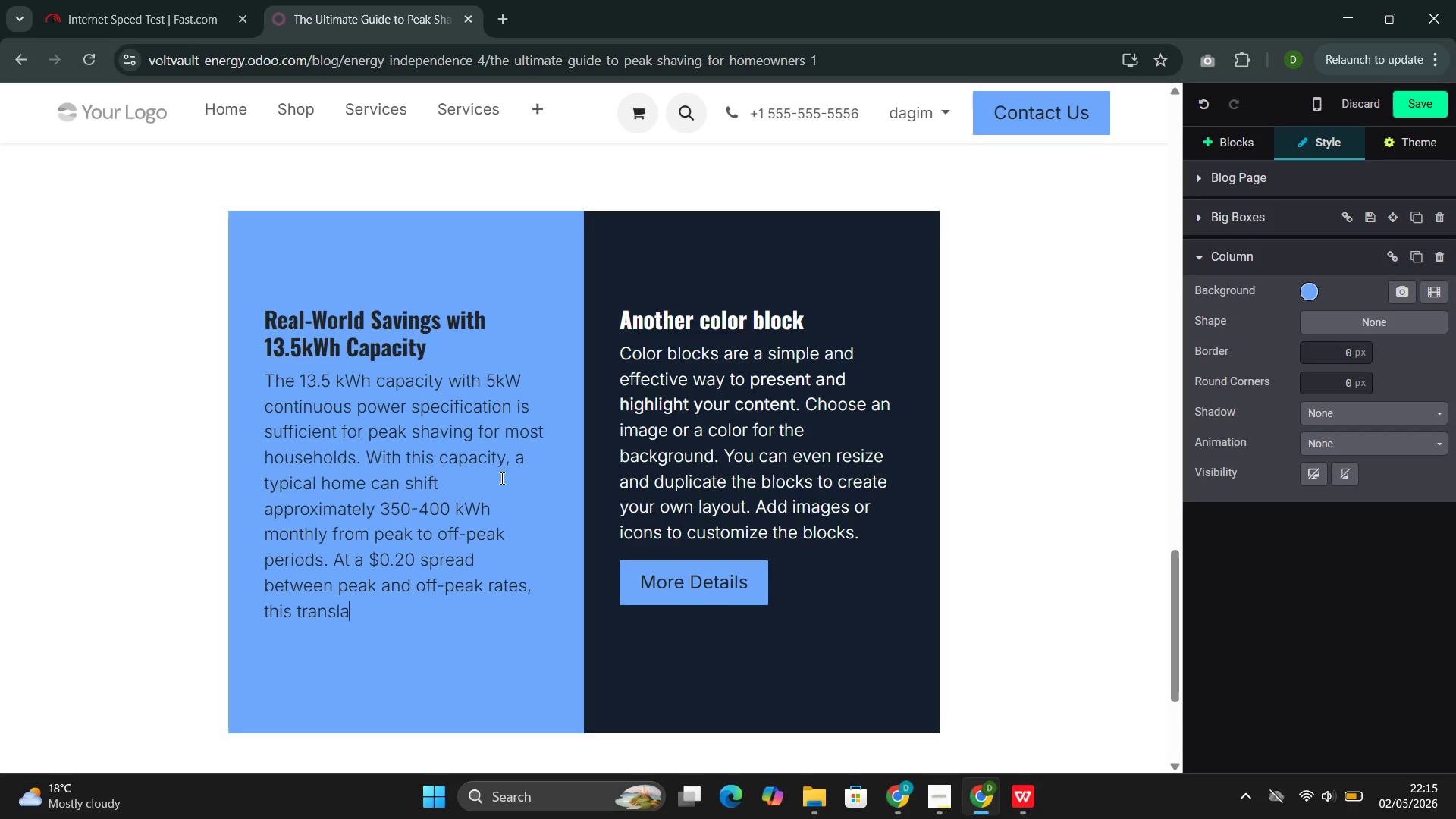 
type(tes to $70-)
 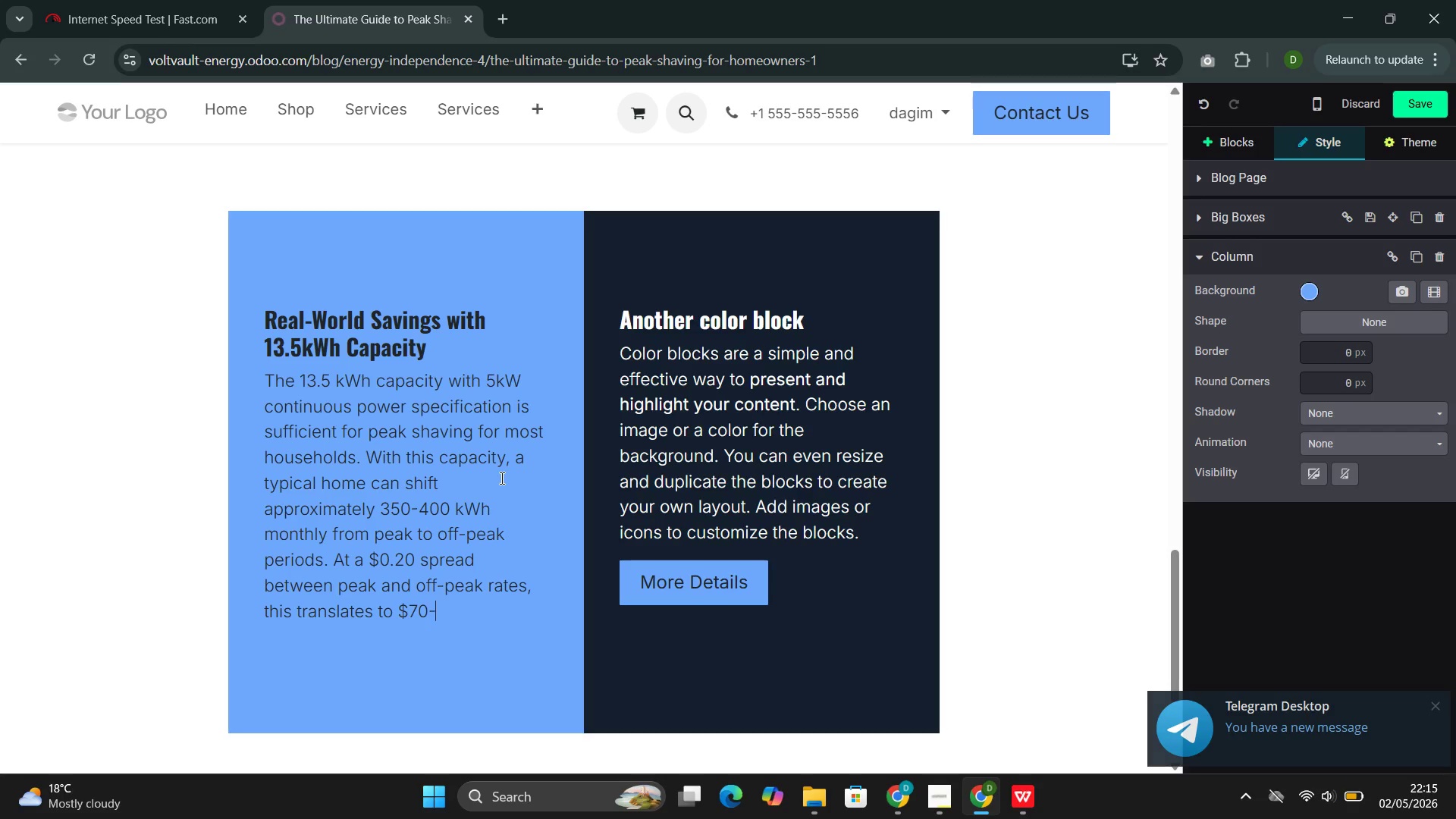 
wait(8.03)
 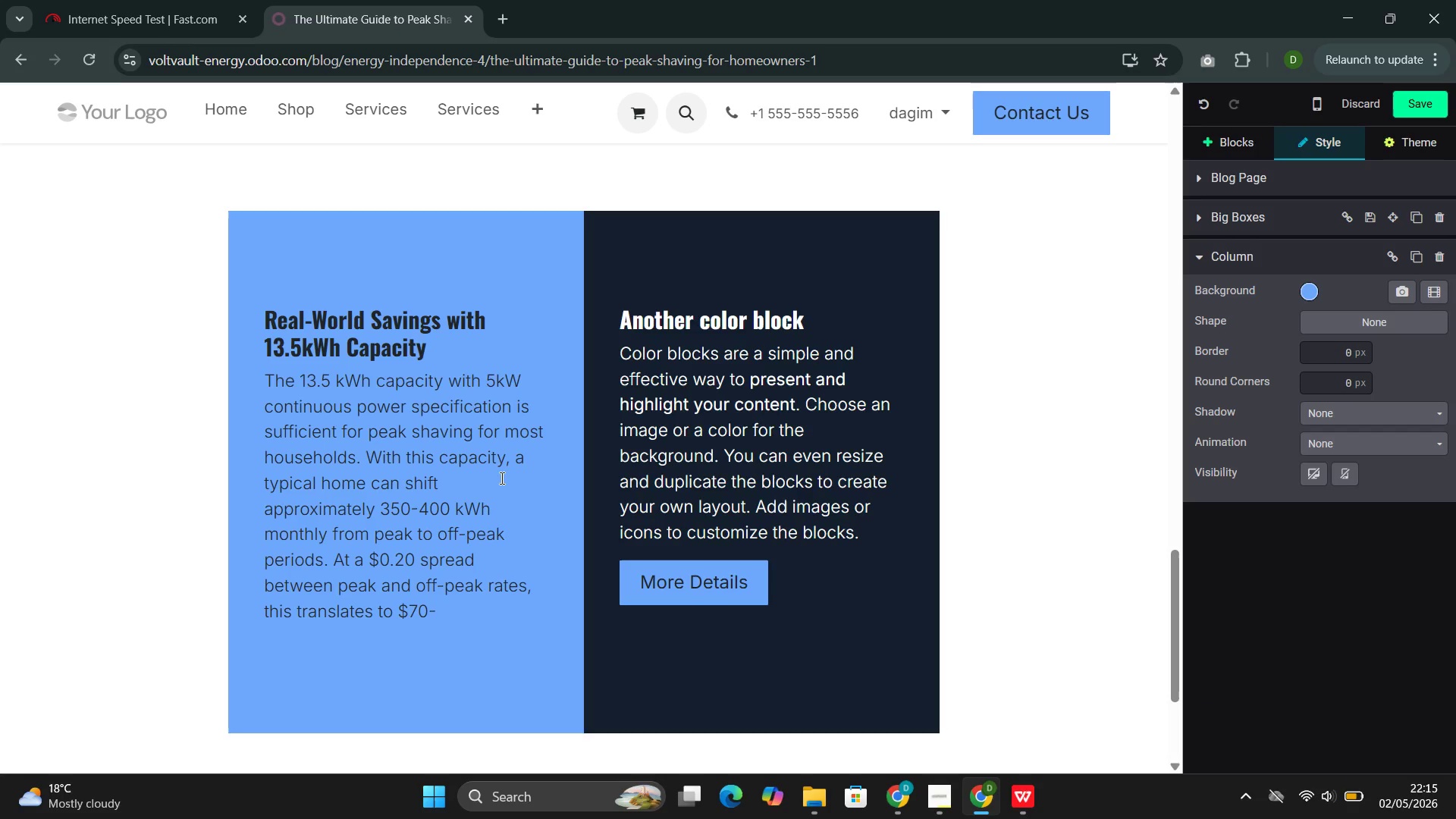 
type(80 in )
 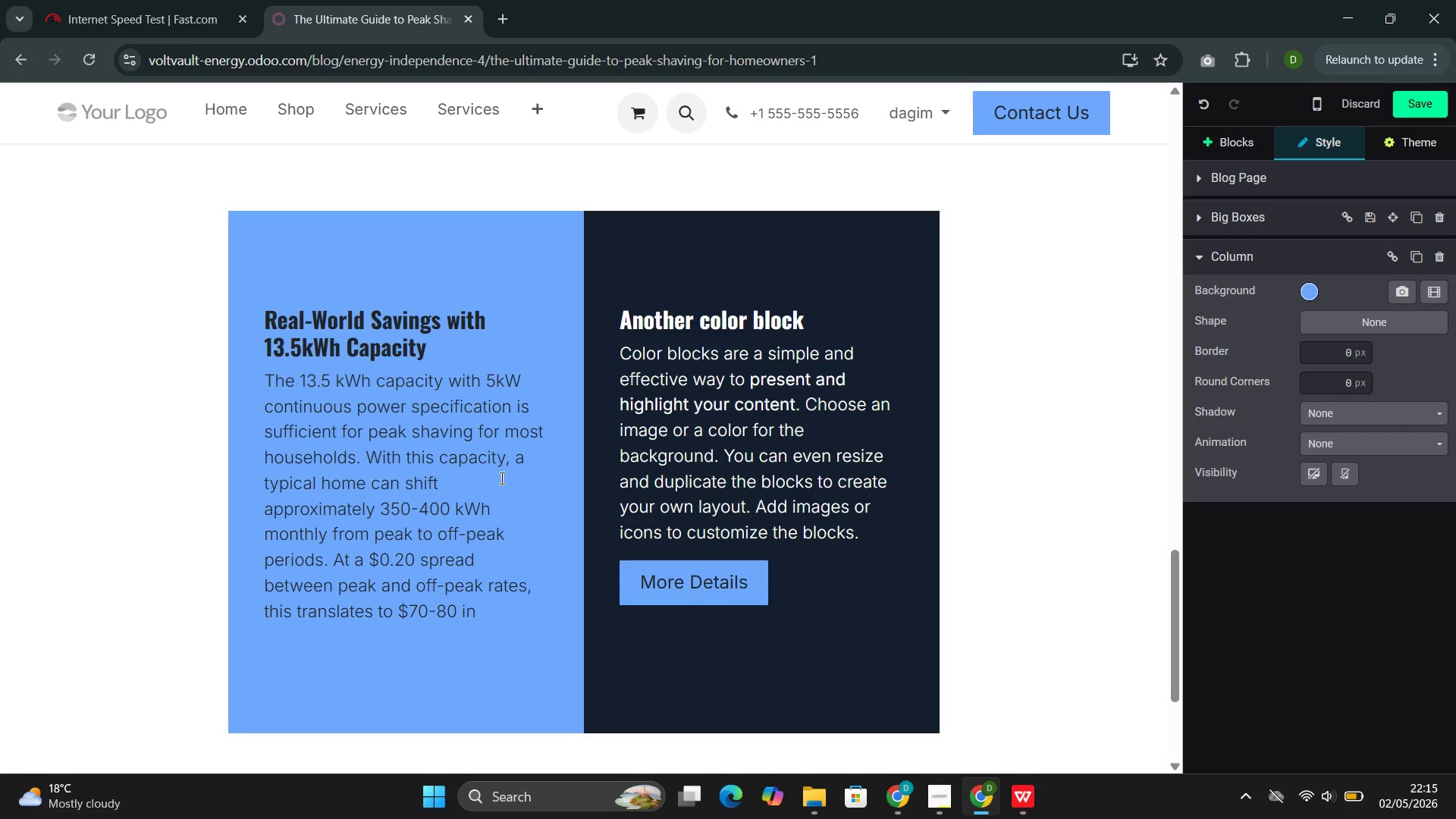 
type(mont)
 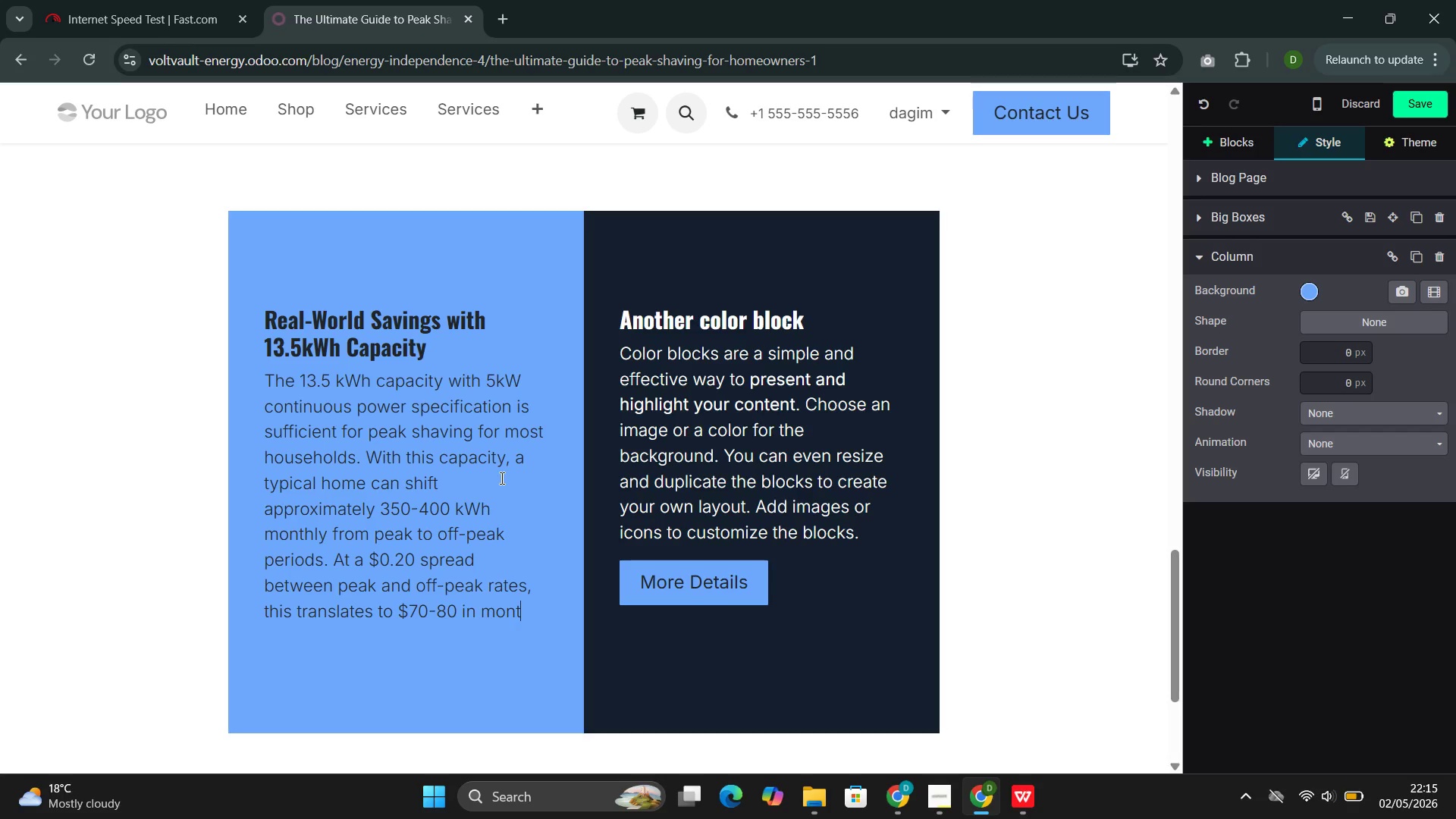 
wait(5.95)
 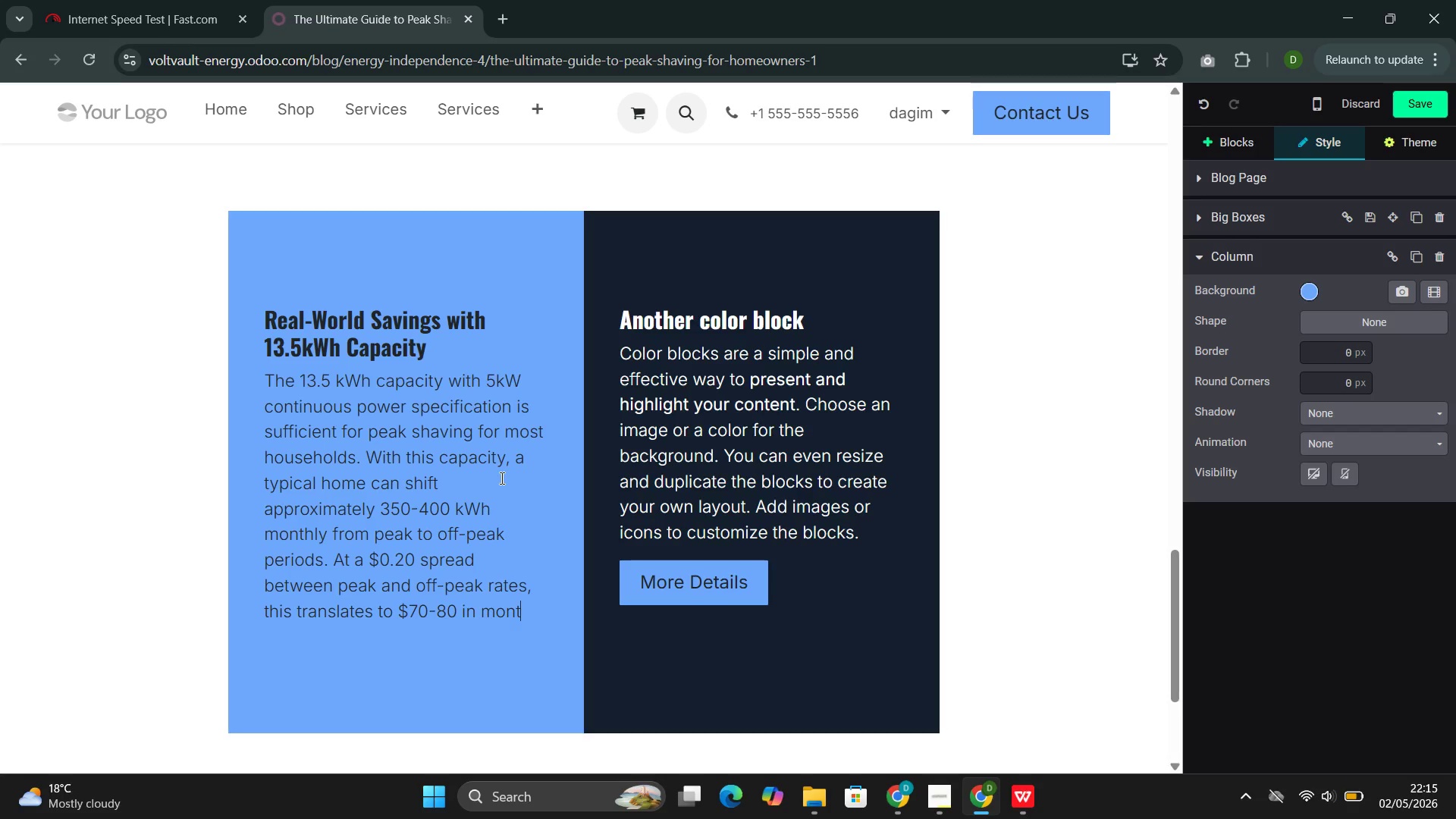 
type(hly savings--$840-960 annually.)
 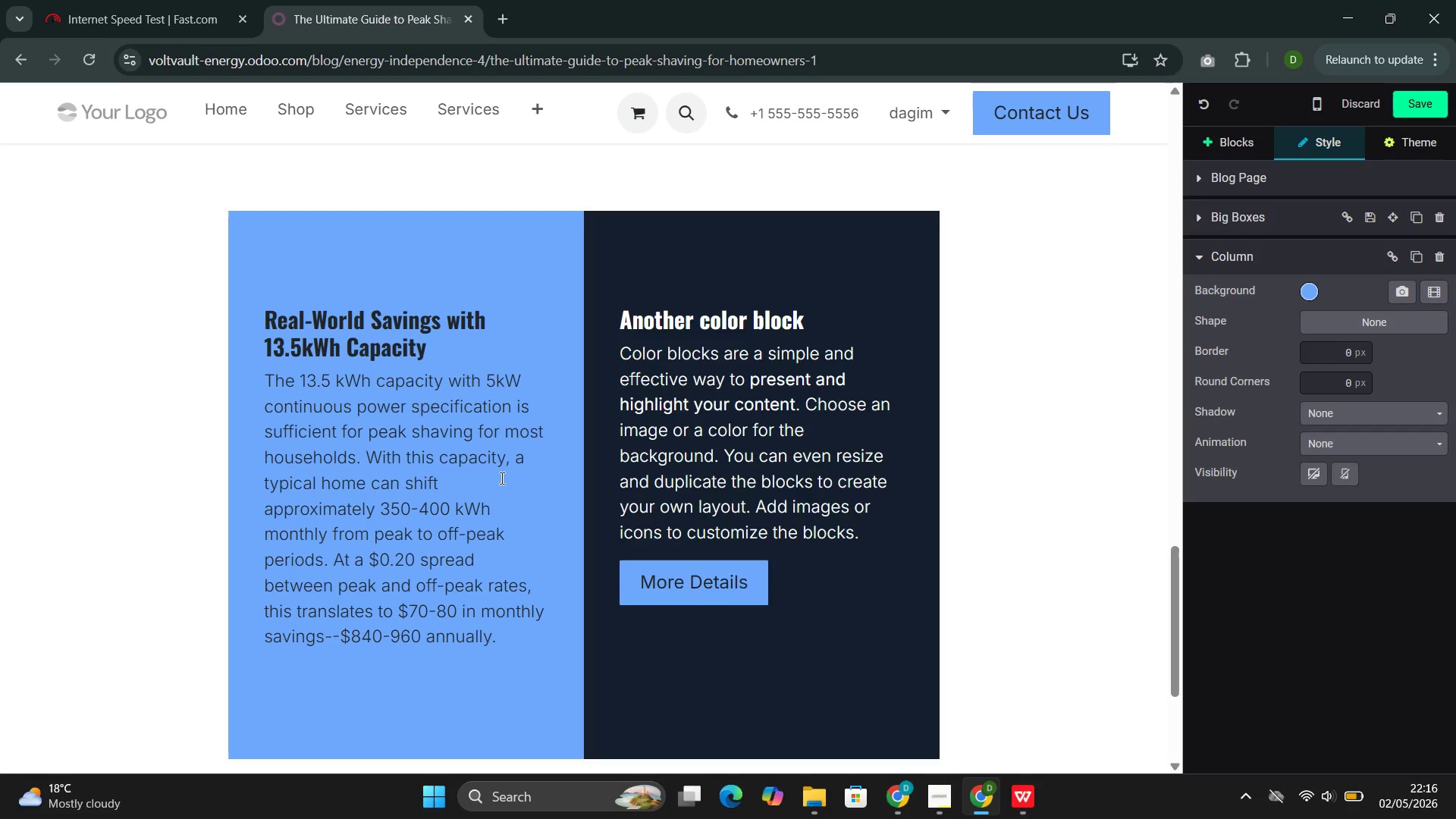 
left_click_drag(start_coordinate=[814, 315], to_coordinate=[620, 315])
 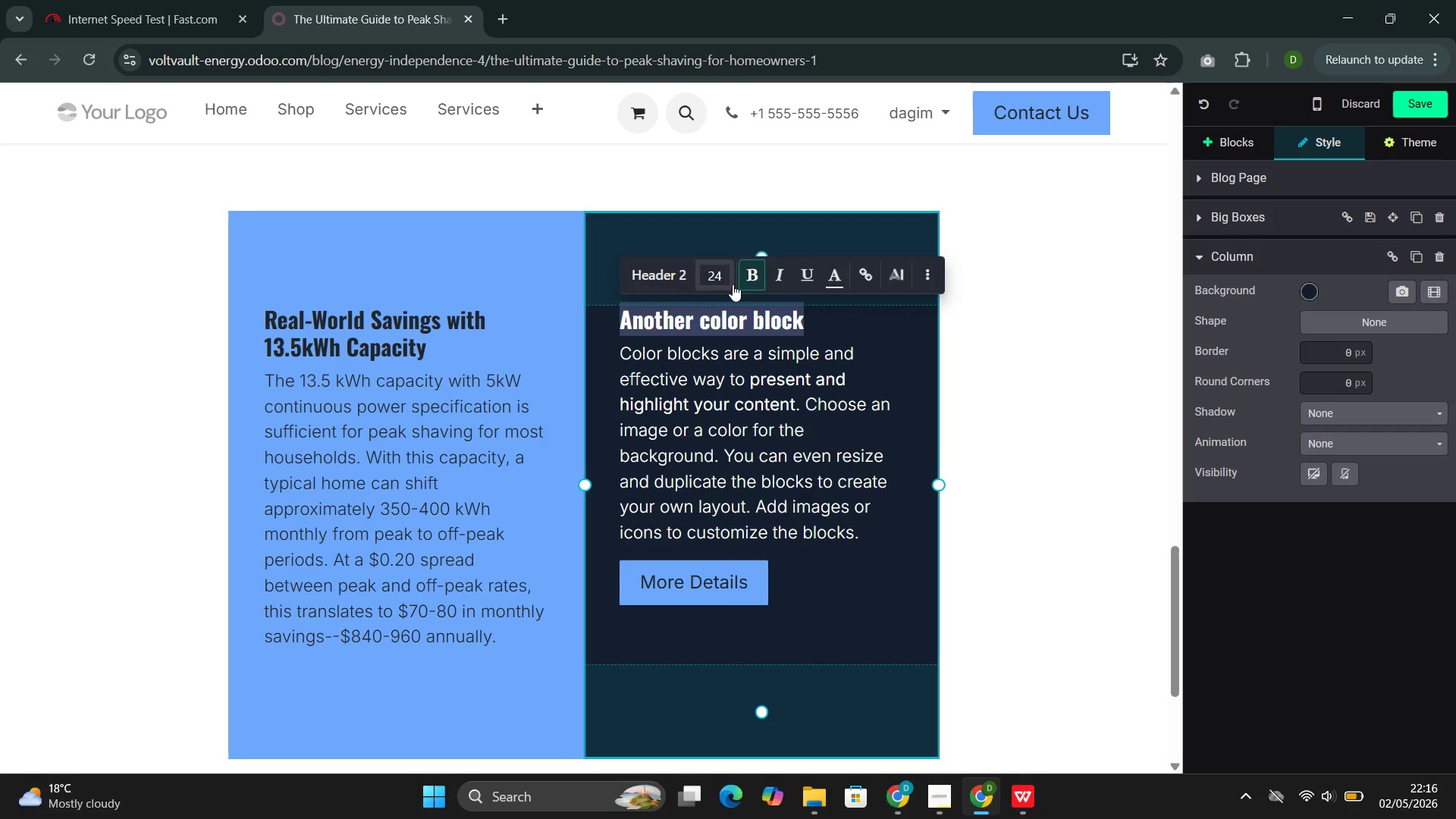 
left_click([755, 280])
 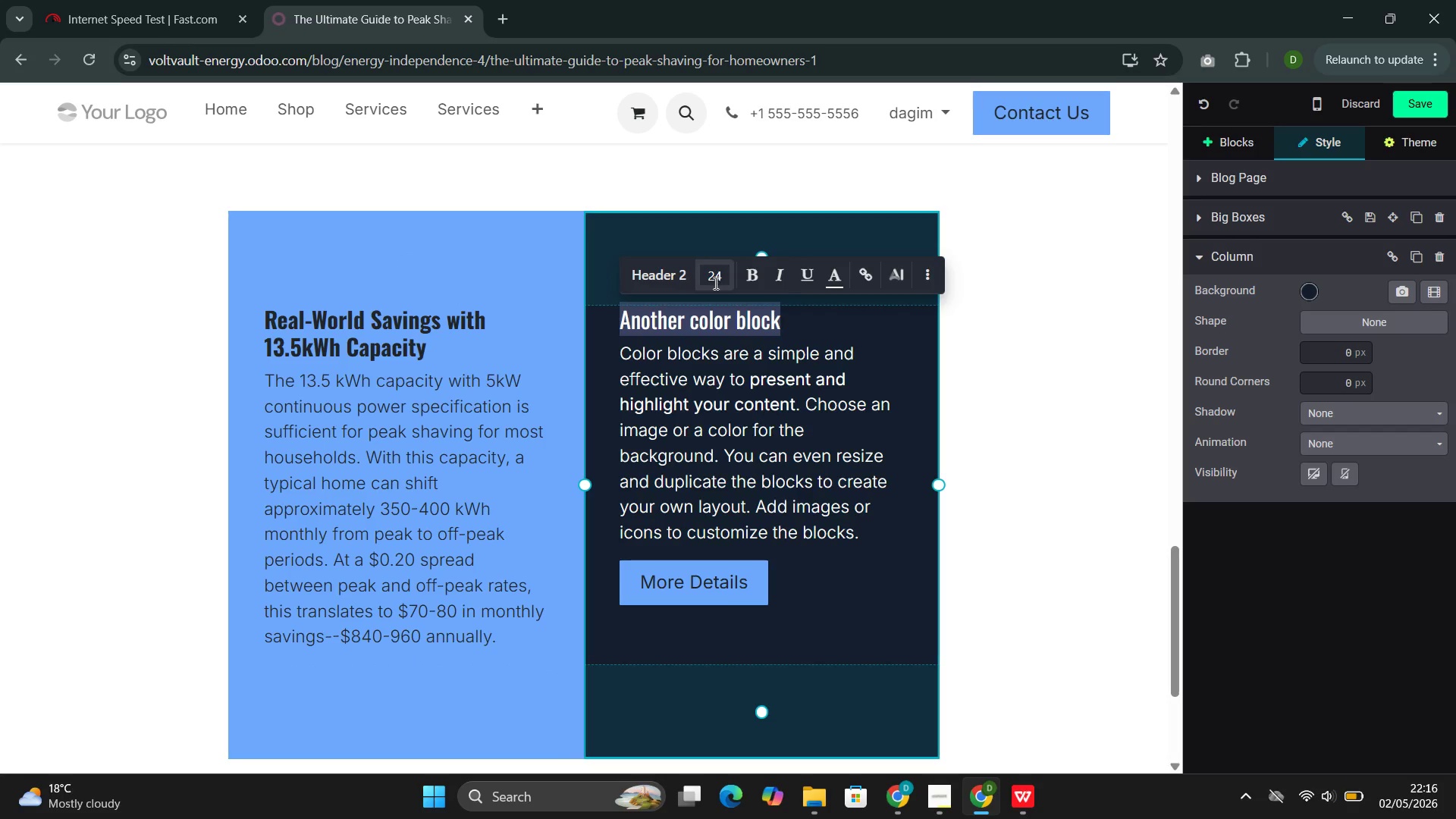 
left_click([714, 282])
 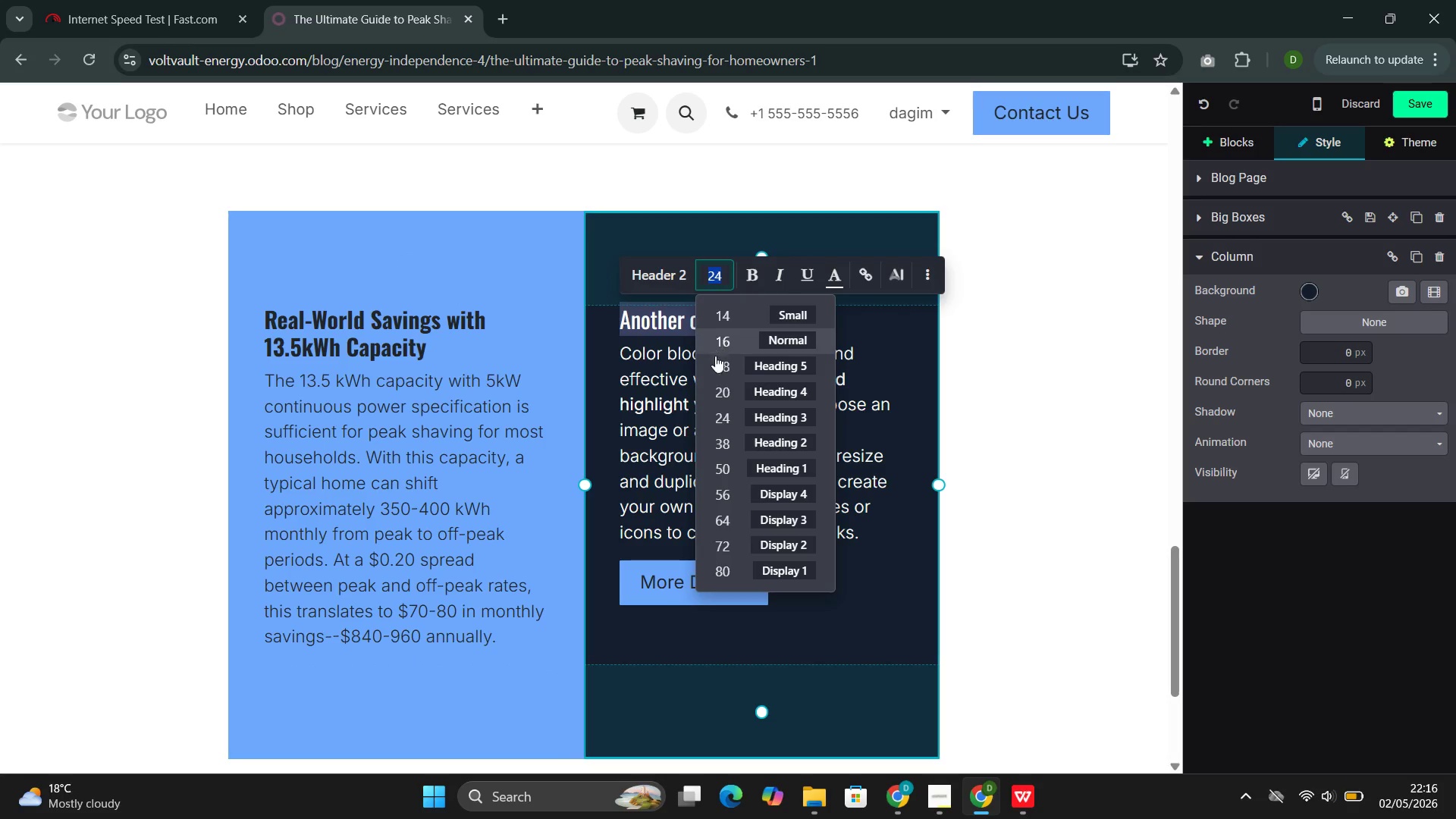 
left_click([715, 366])
 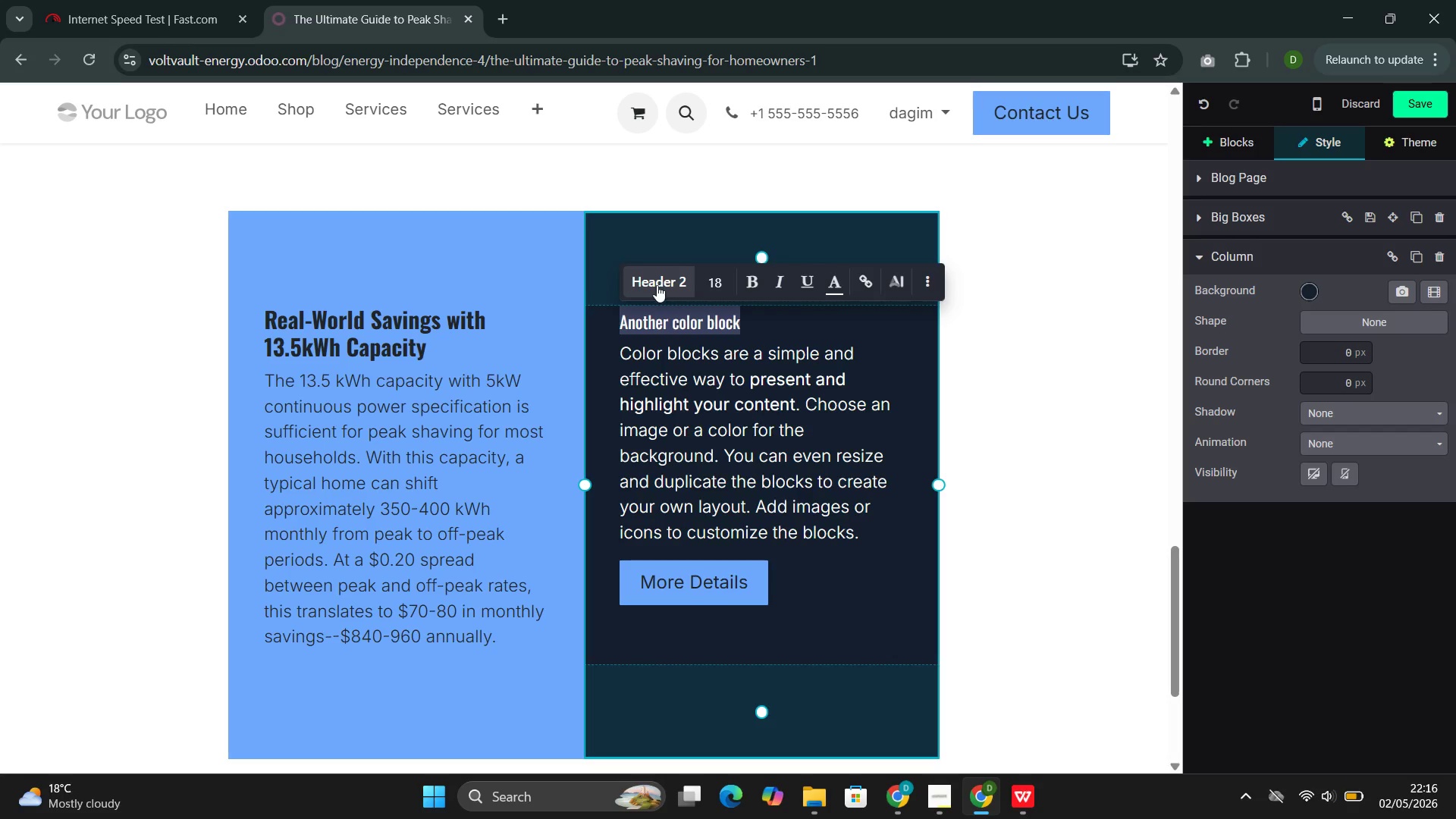 
left_click([658, 284])
 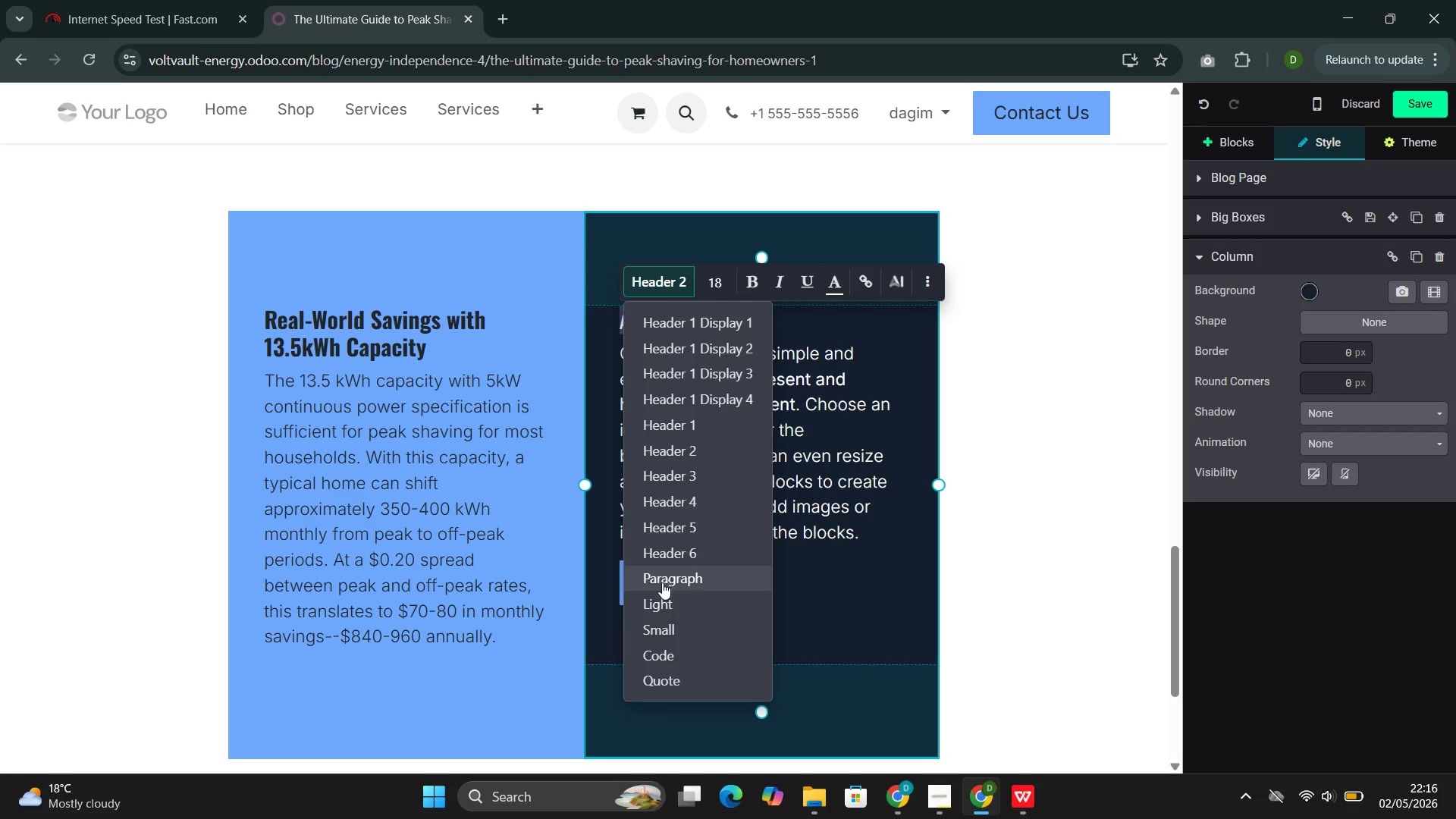 
left_click([662, 582])
 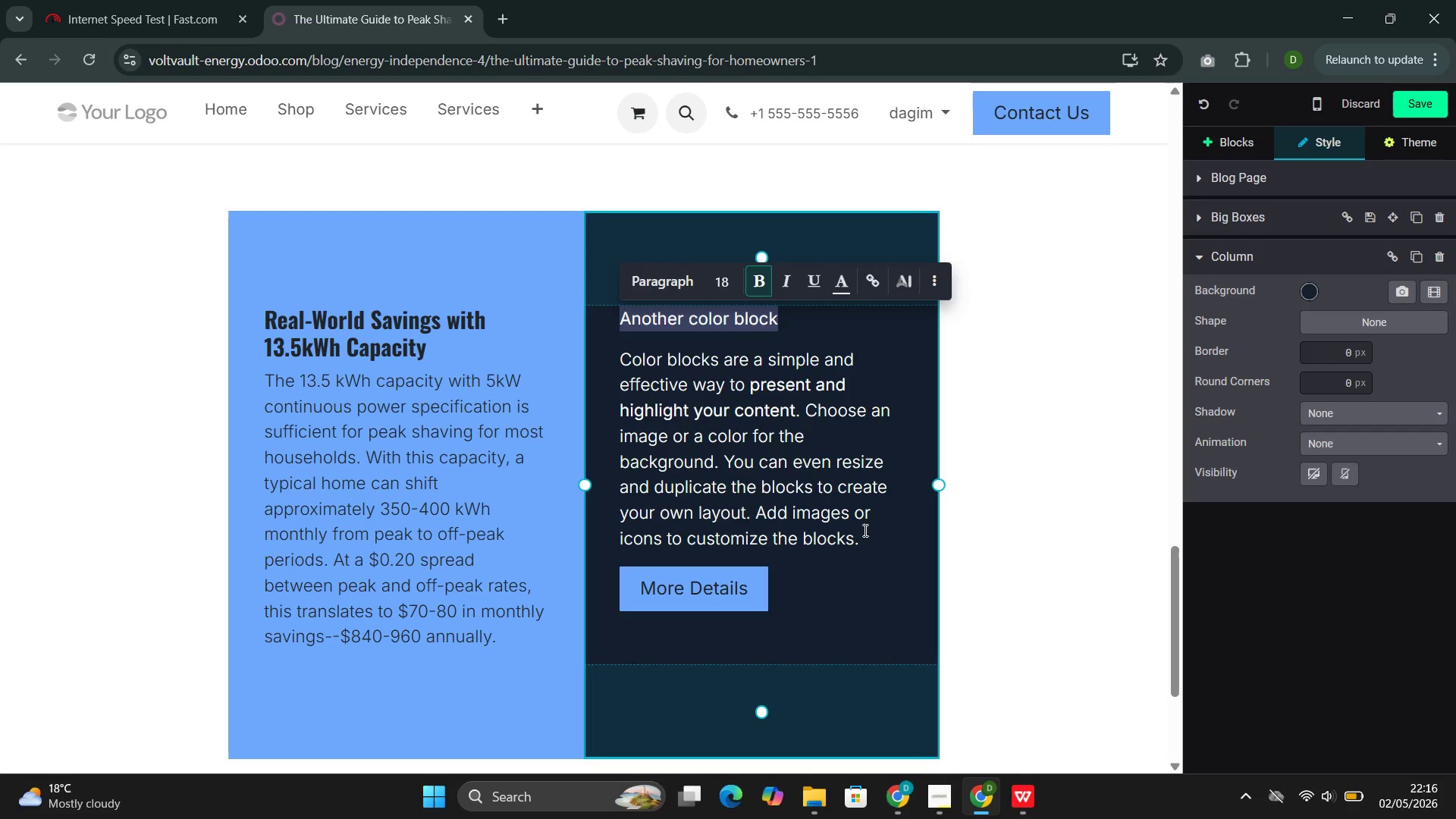 
left_click([849, 568])
 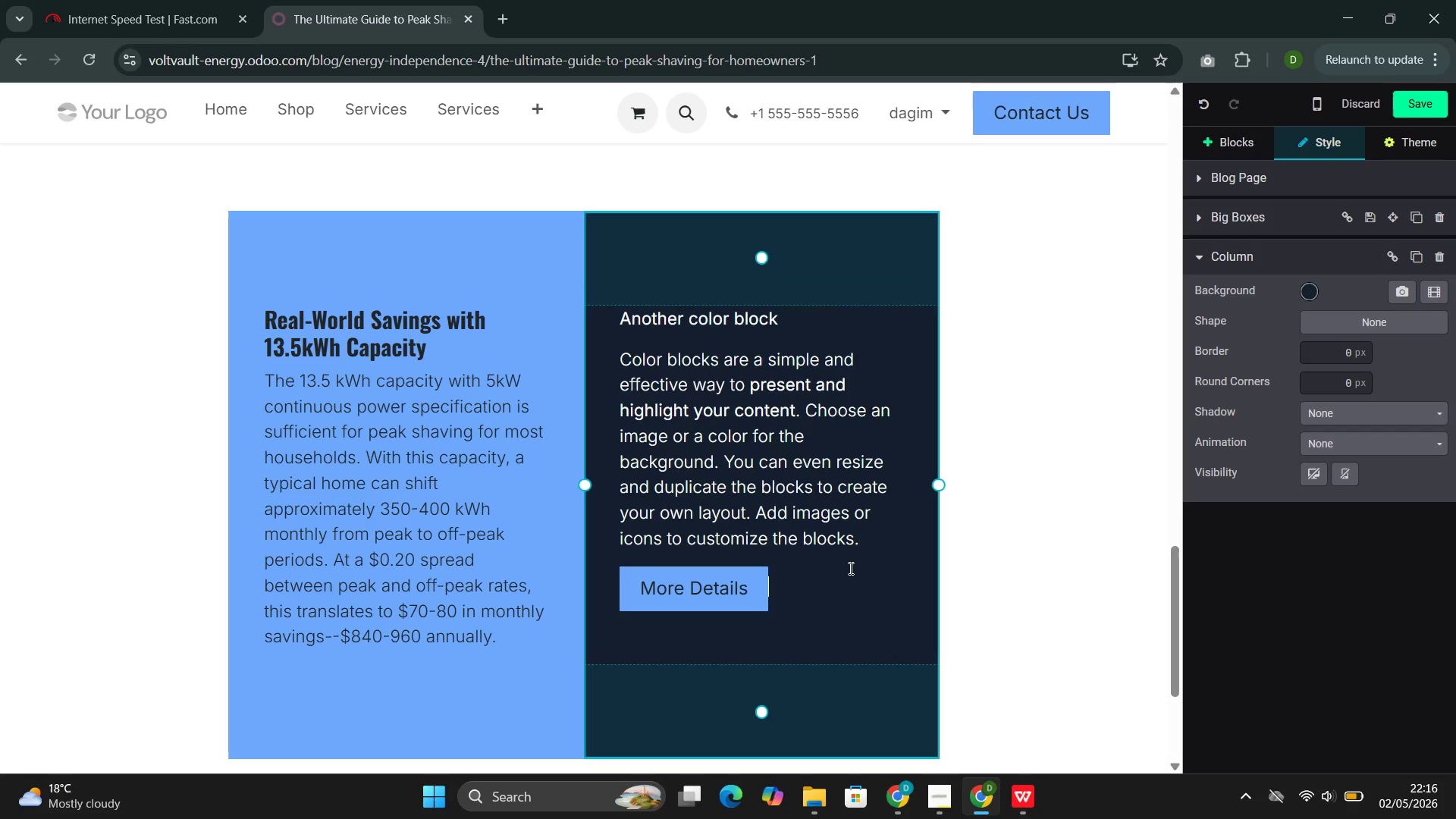 
left_click([849, 568])
 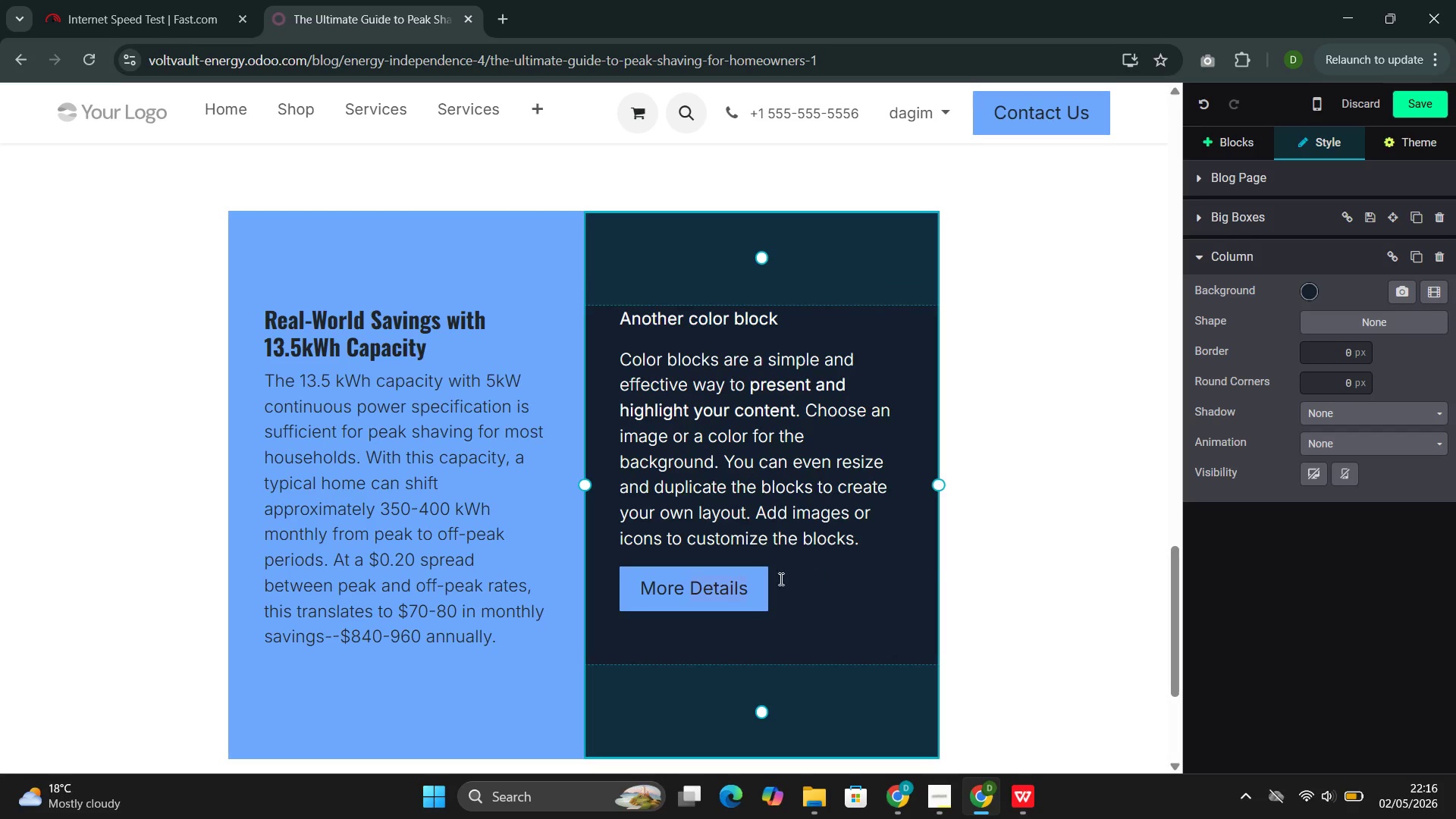 
left_click_drag(start_coordinate=[849, 568], to_coordinate=[613, 322])
 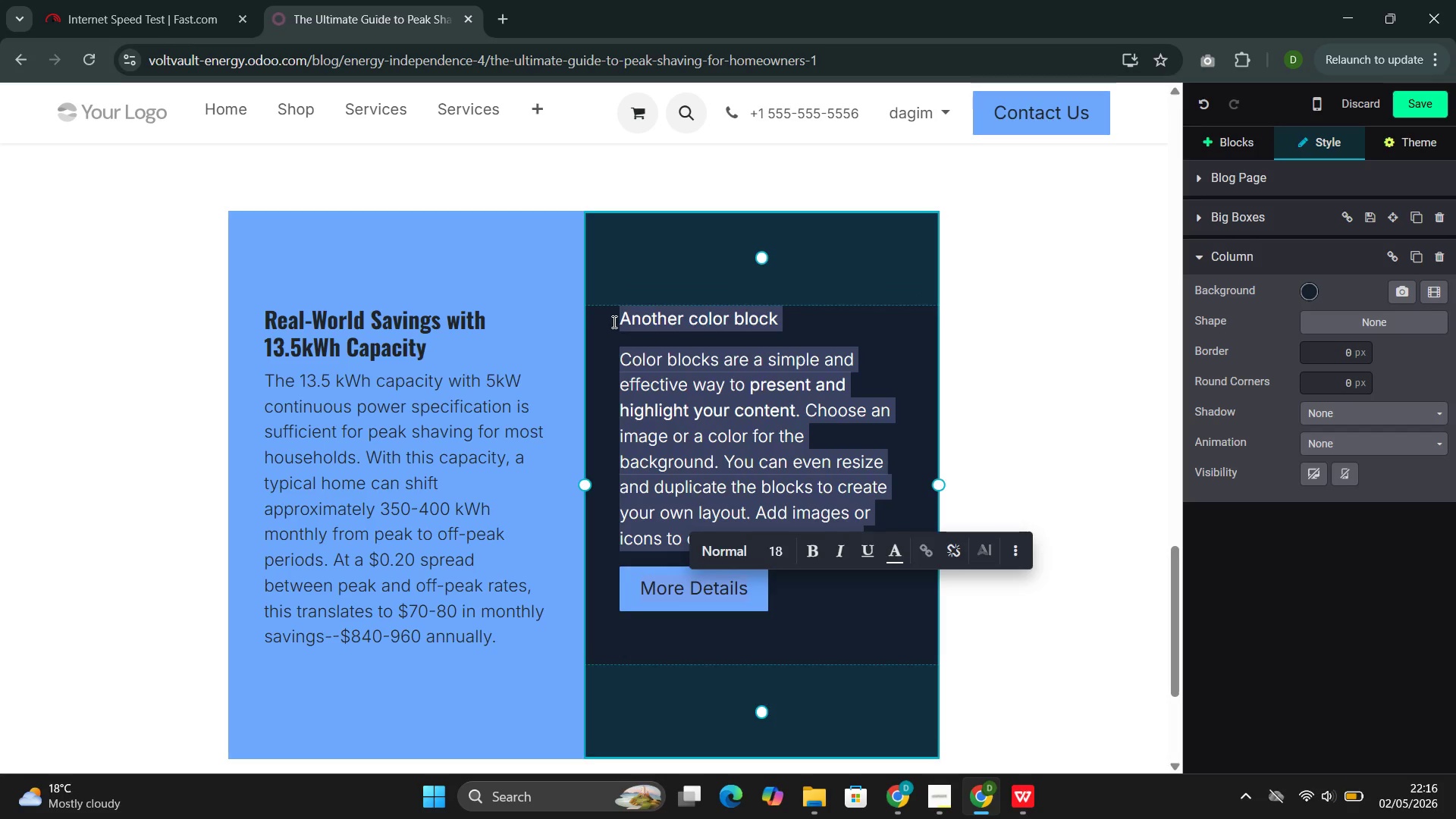 
key(Backspace)
type(FOr house)
key(Backspace)
type(hold)
 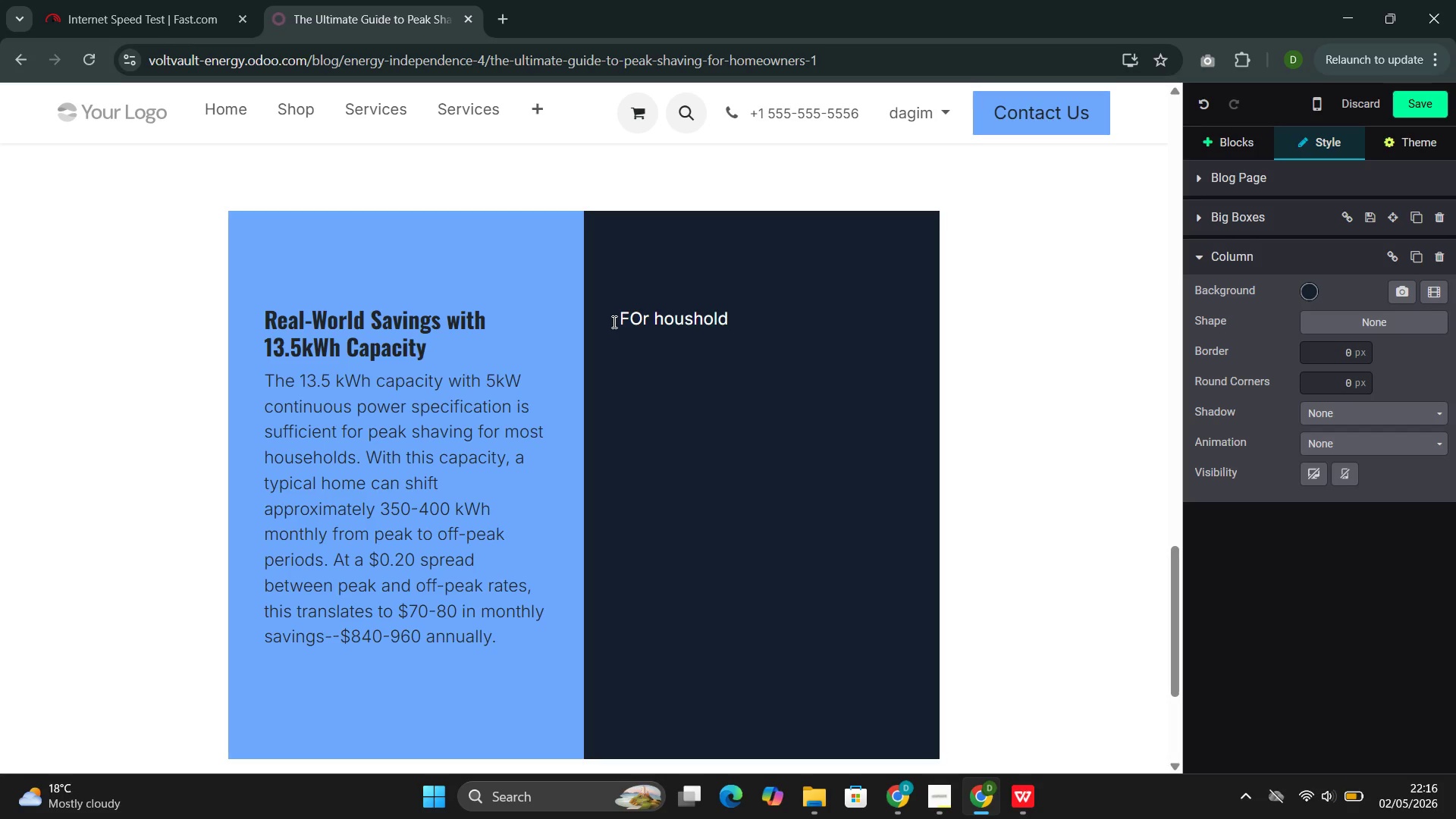 
wait(9.8)
 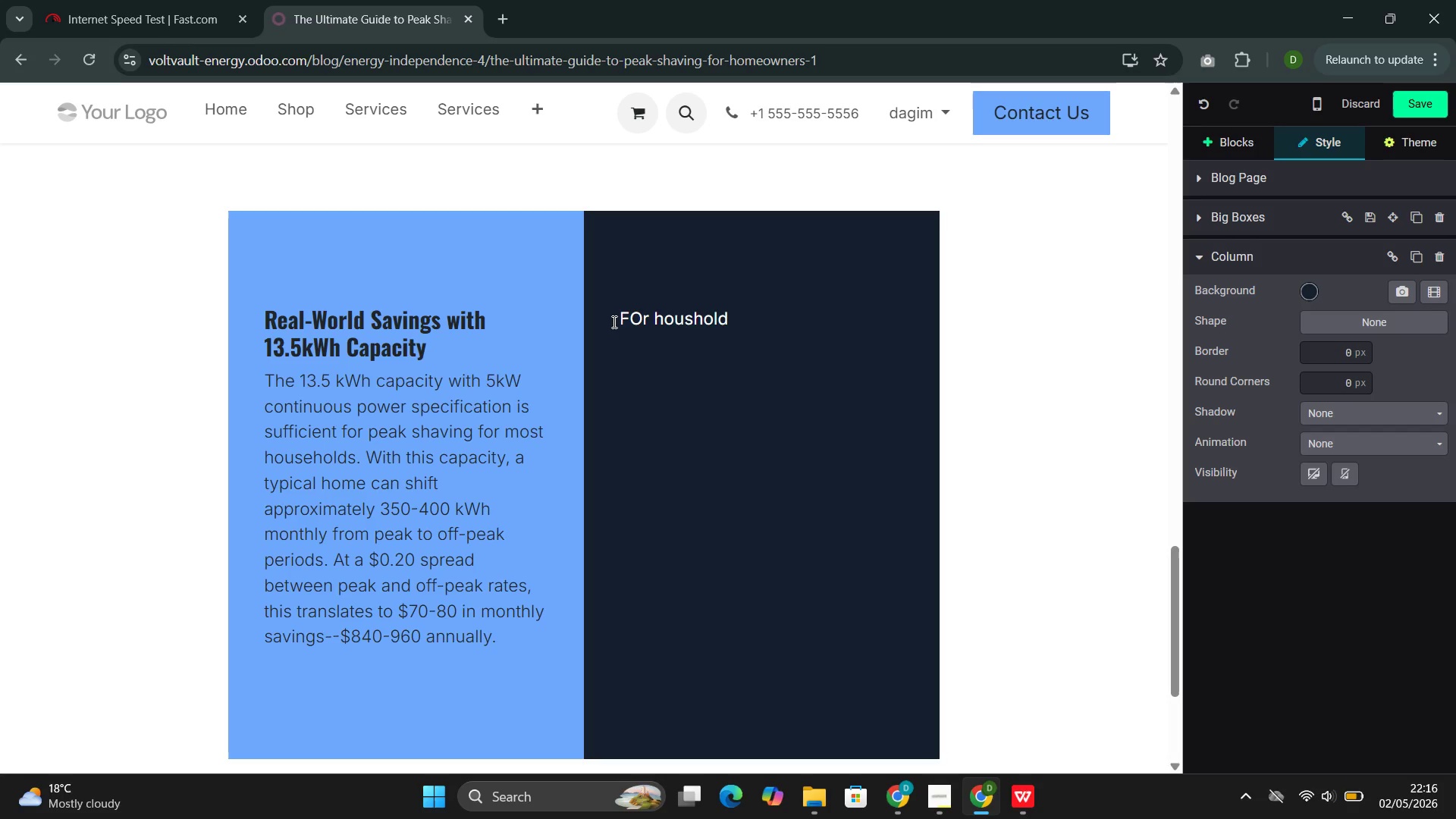 
key(S)
 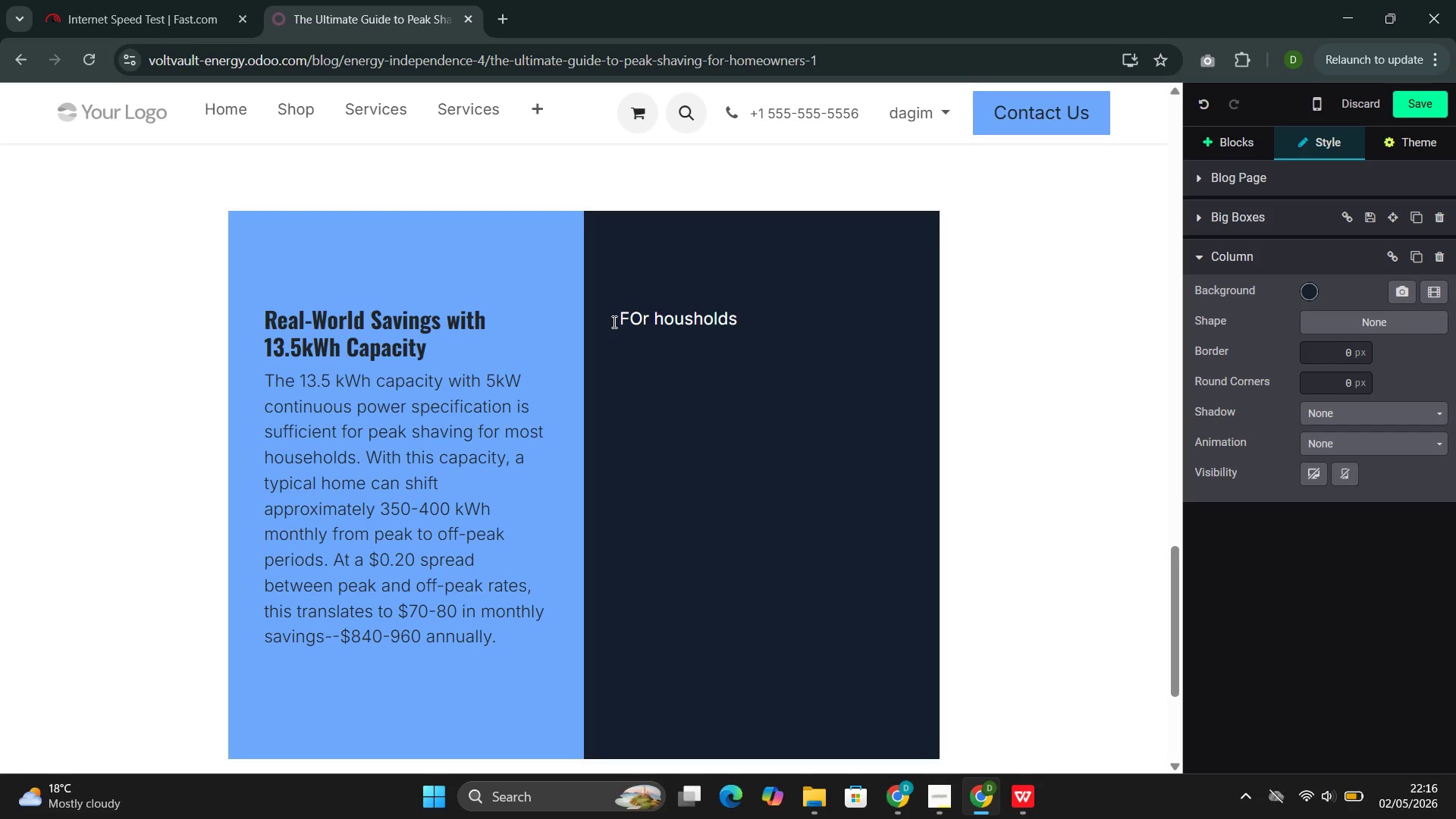 
wait(13.38)
 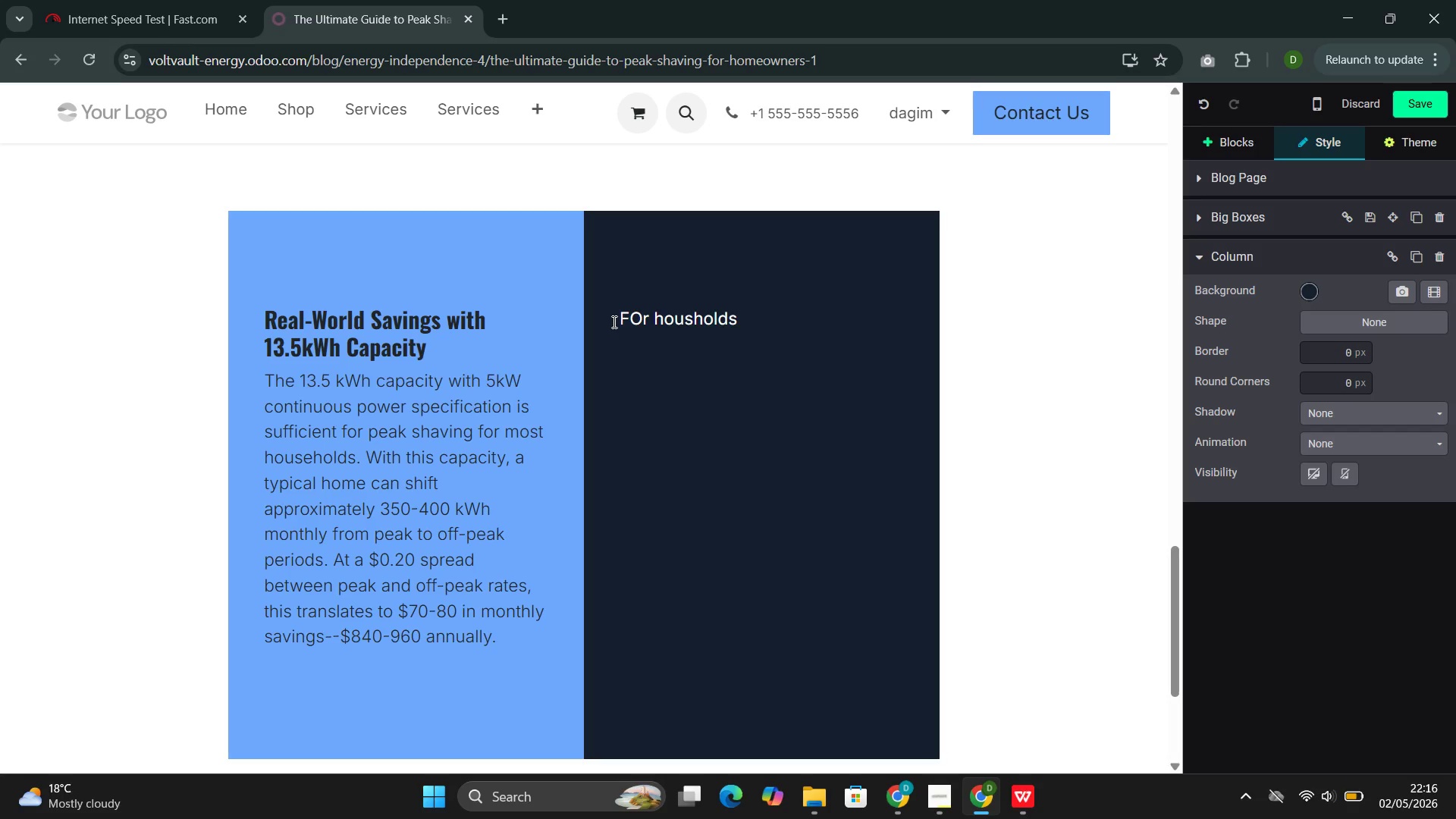 
left_click([692, 324])
 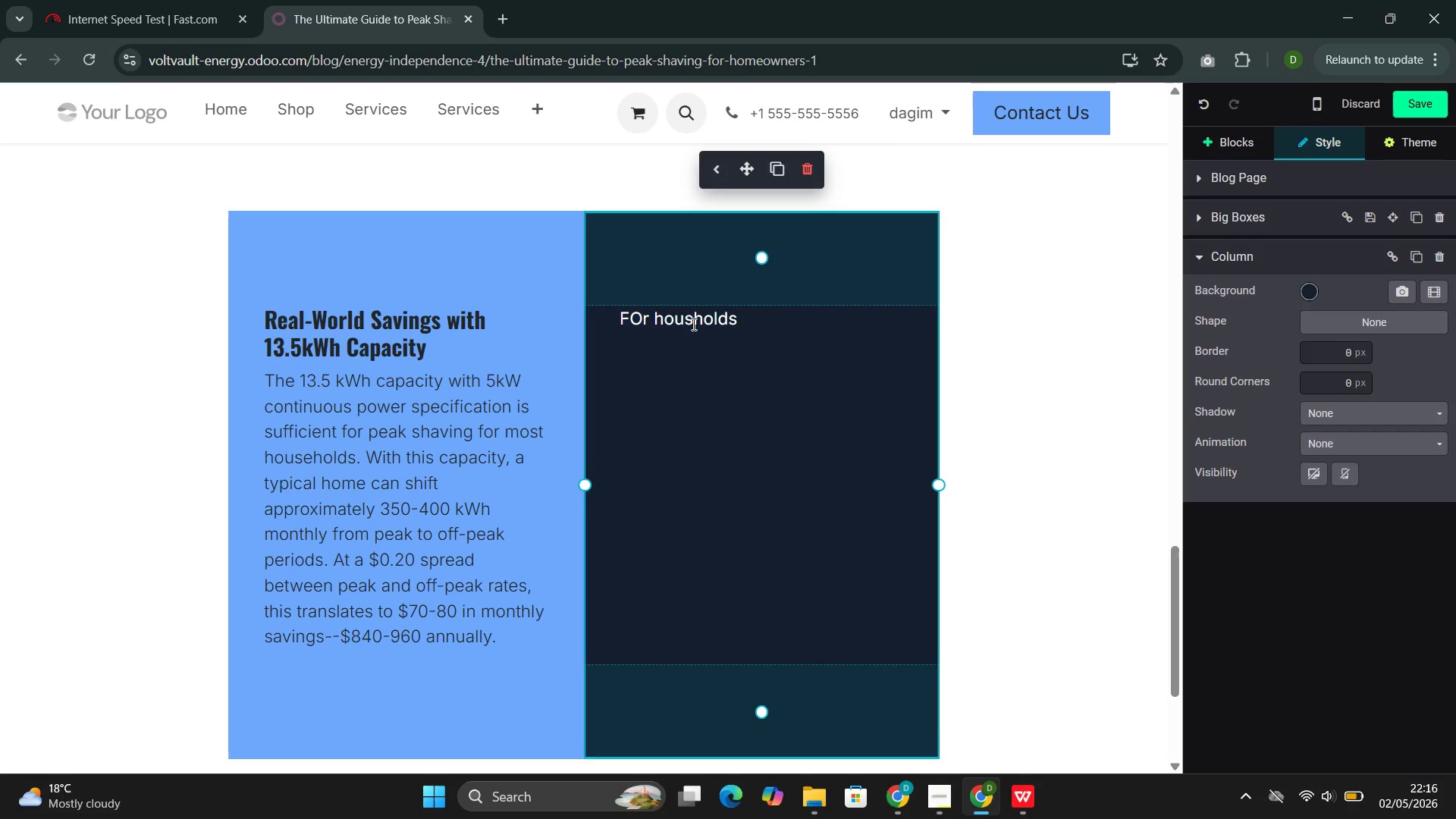 
key(E)
 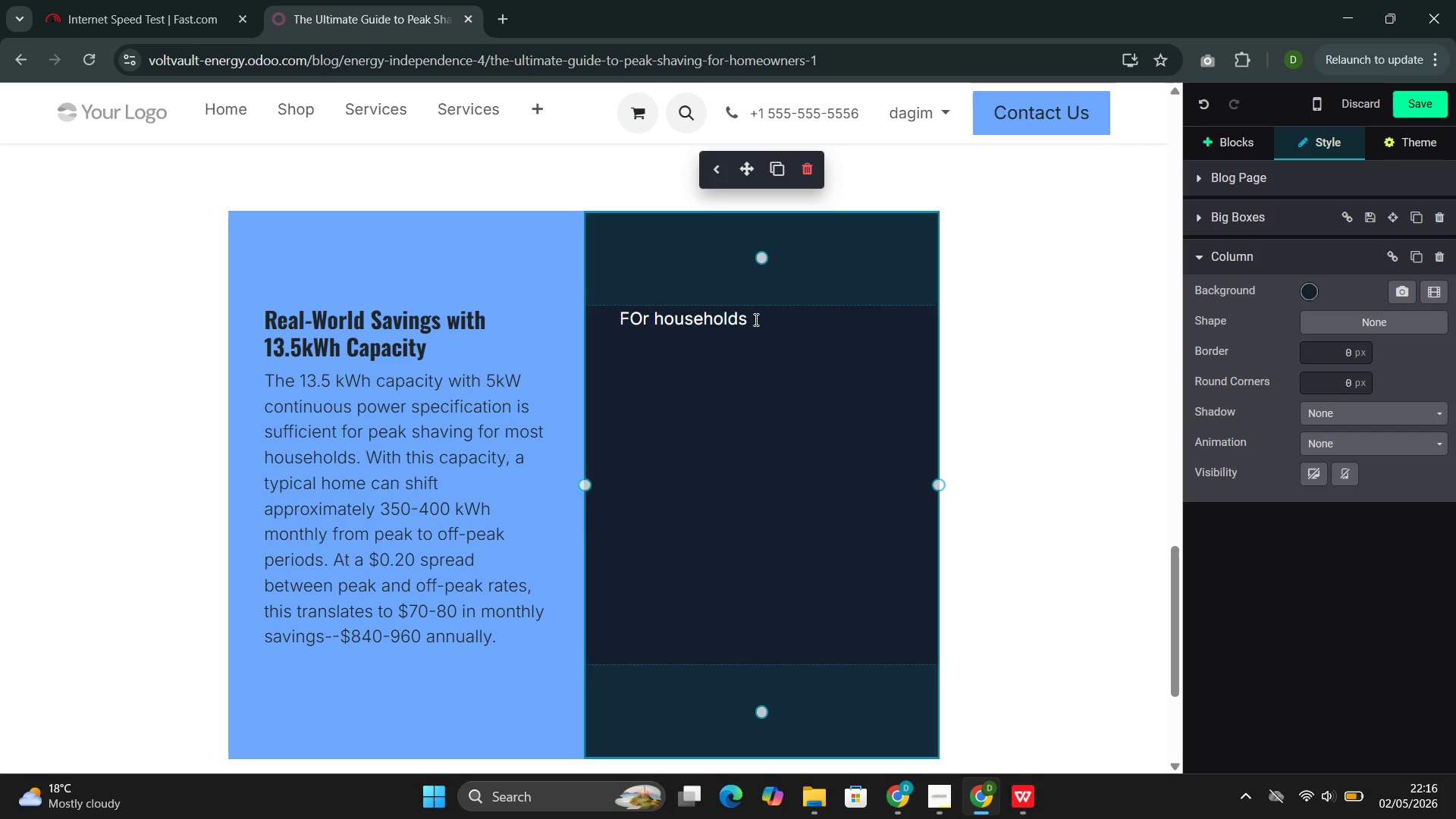 
left_click([765, 320])
 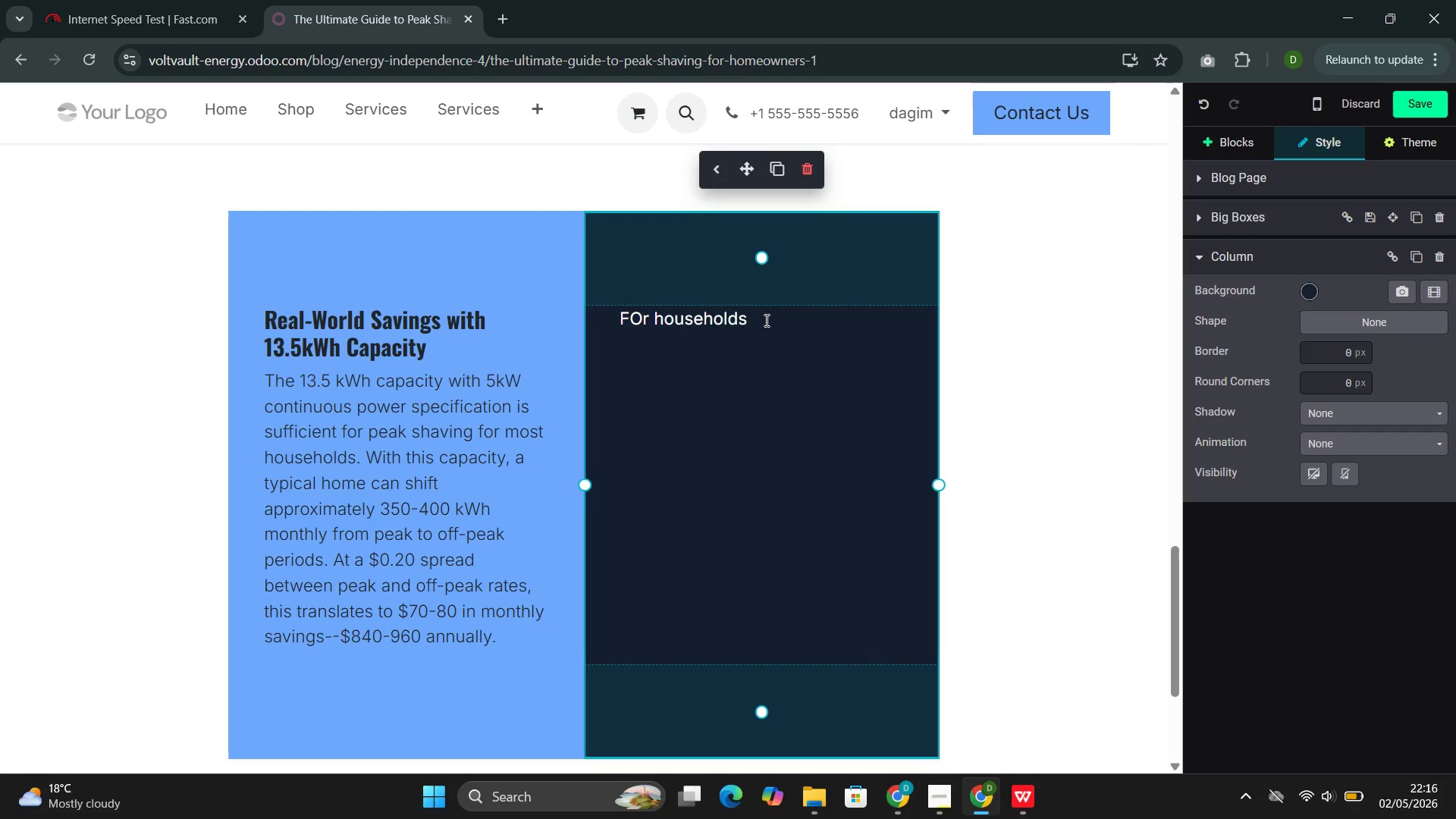 
type( with solar)
 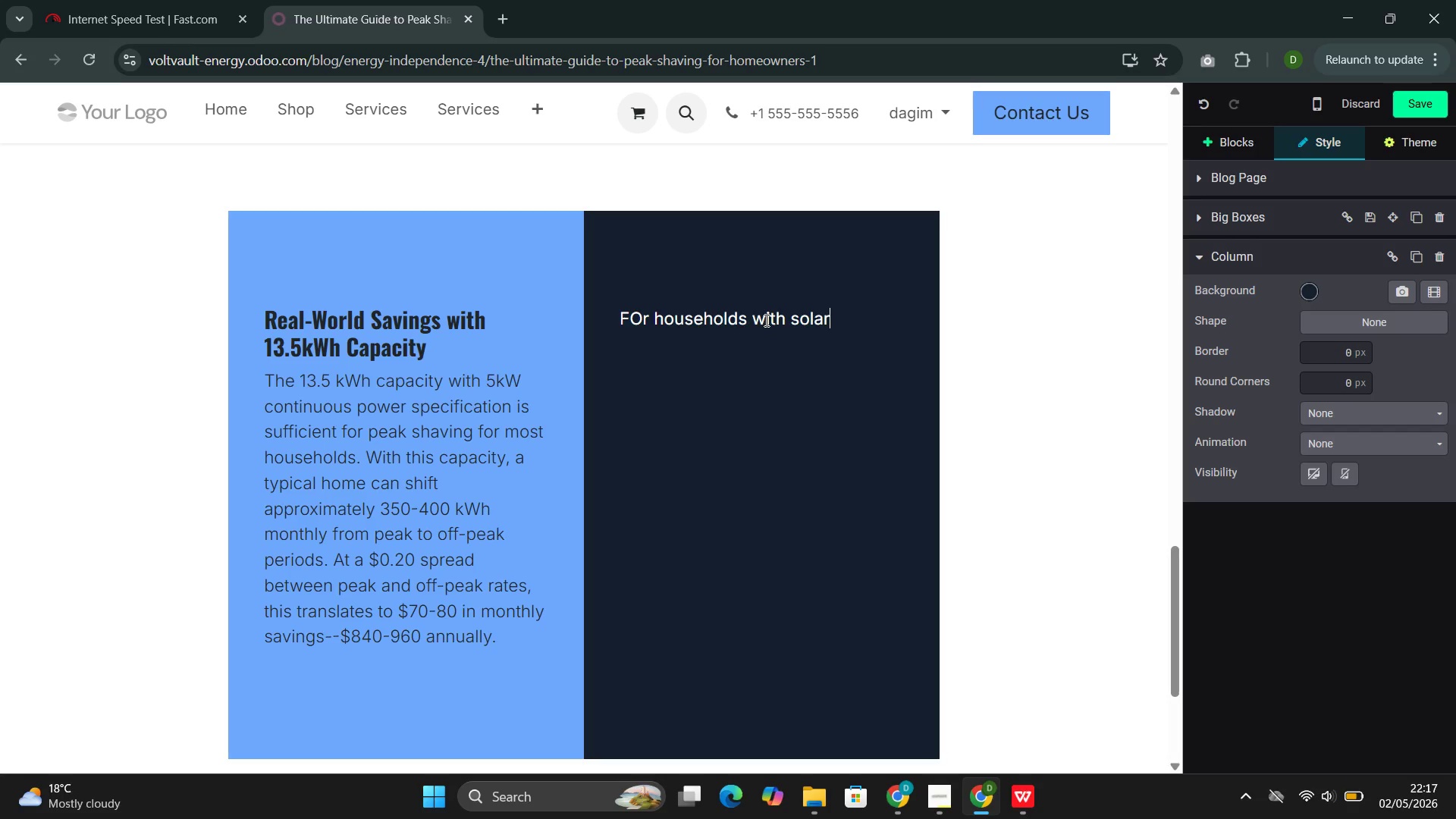 
wait(5.86)
 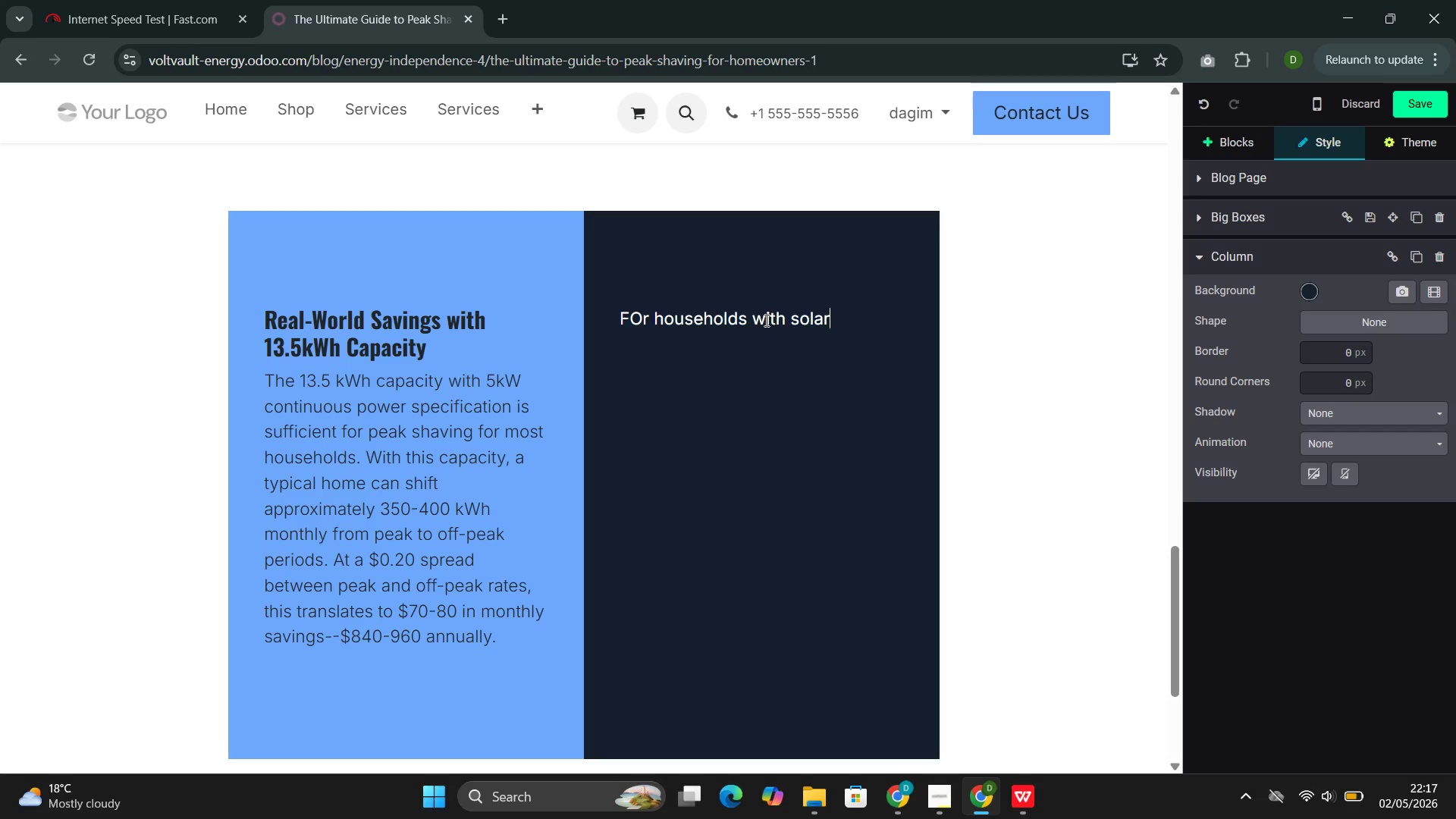 
key(Space)
 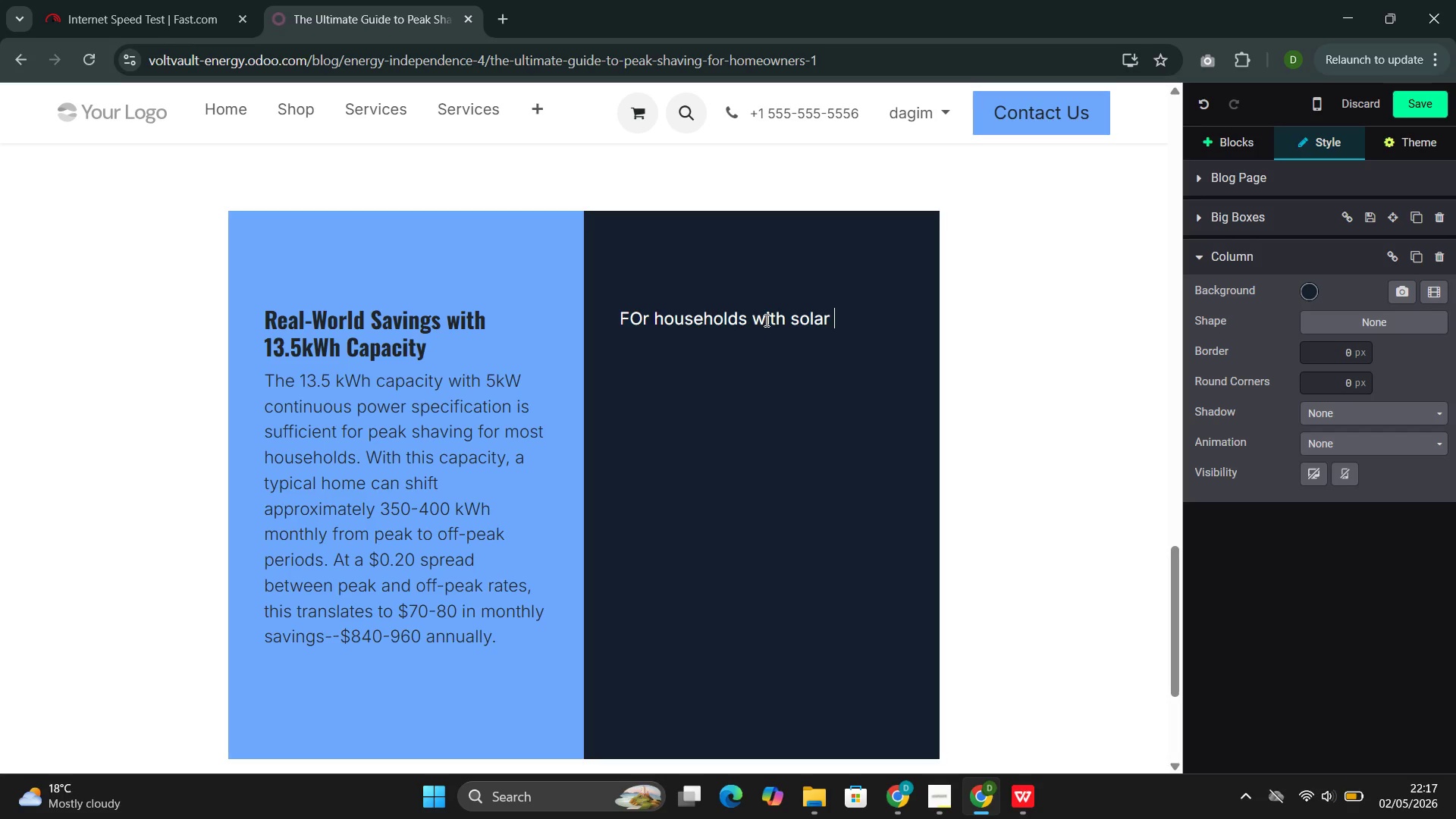 
type(panels, the savings increase. Solar pr)
 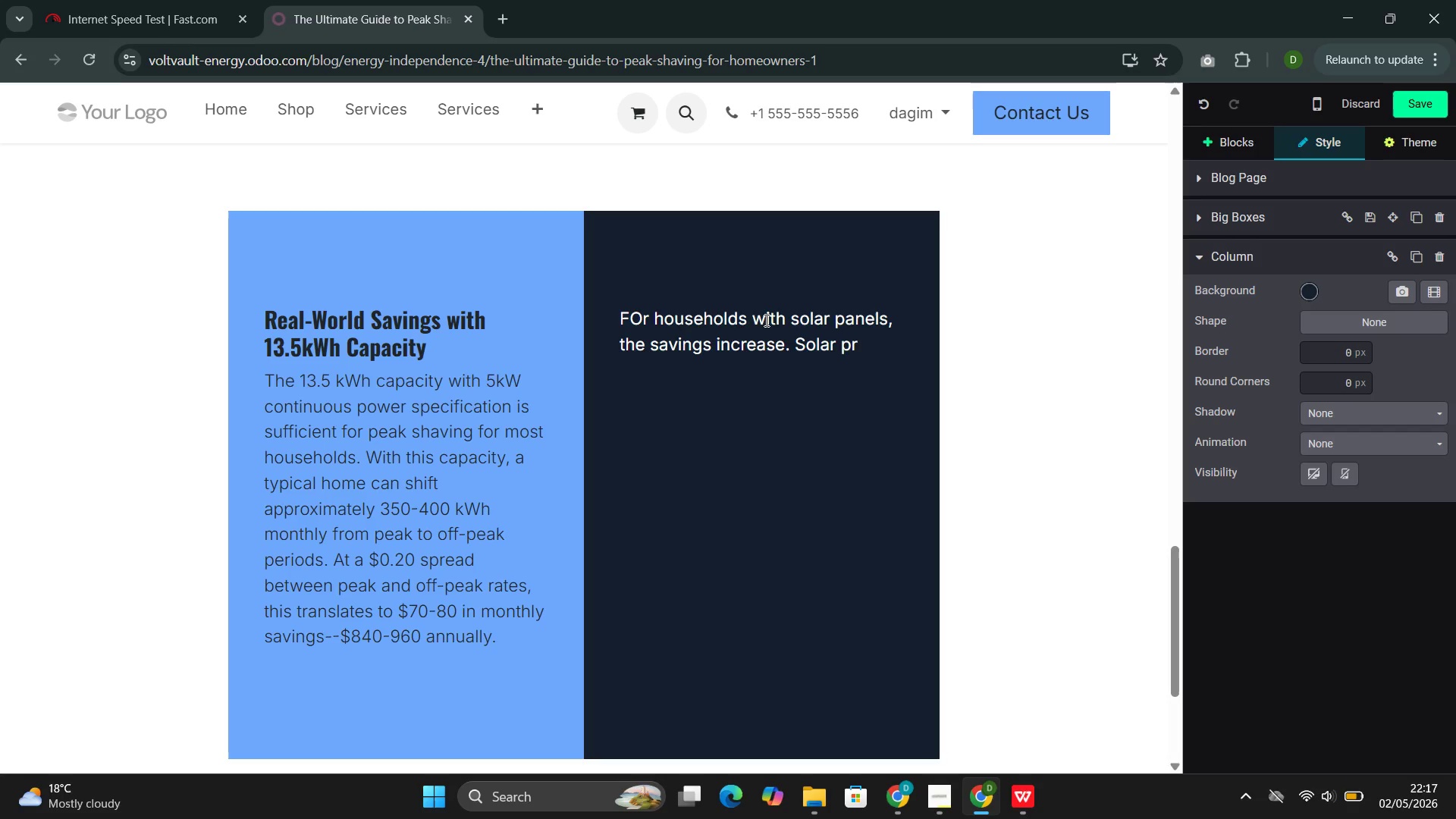 
type(odu)
 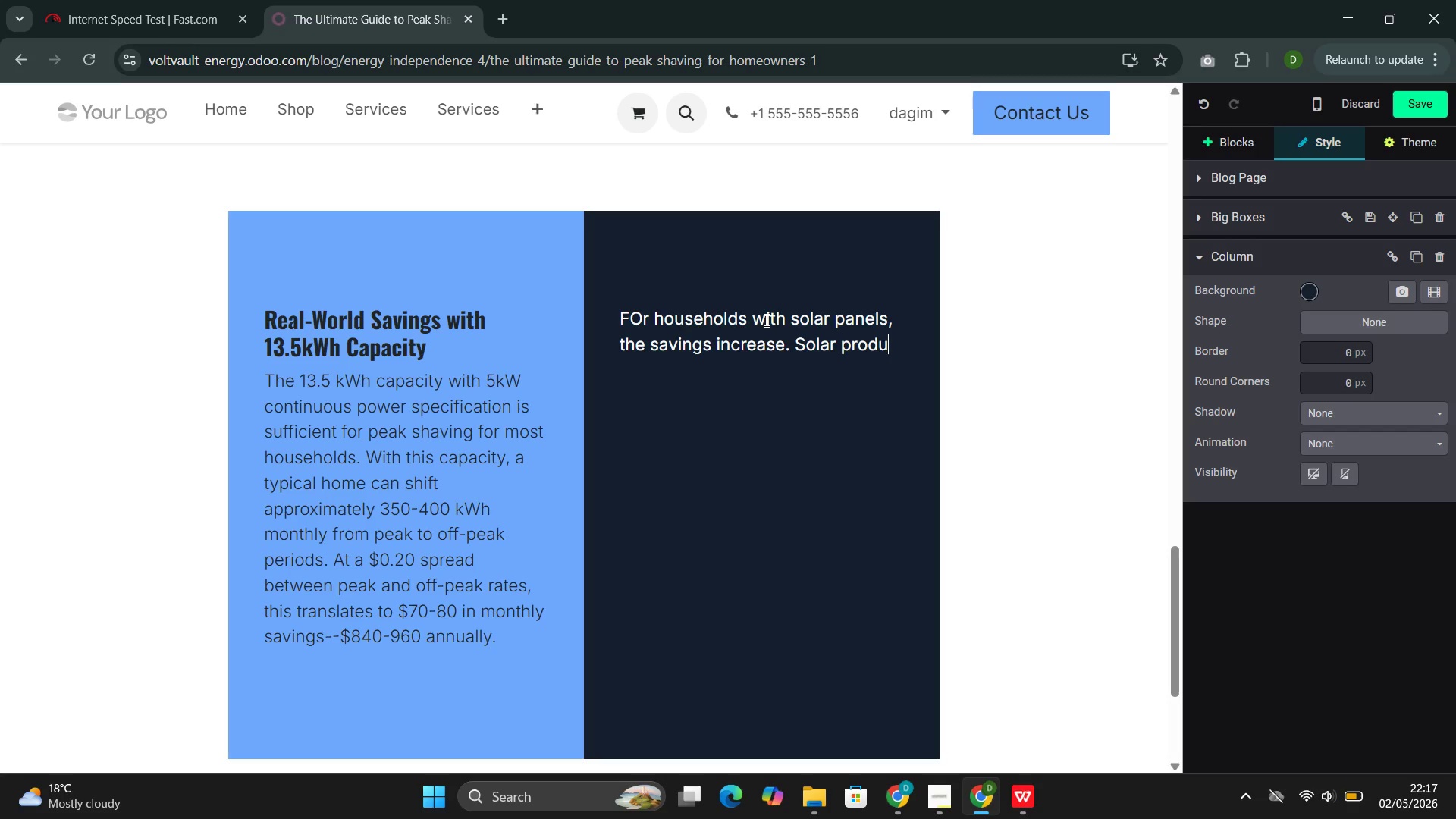 
wait(9.42)
 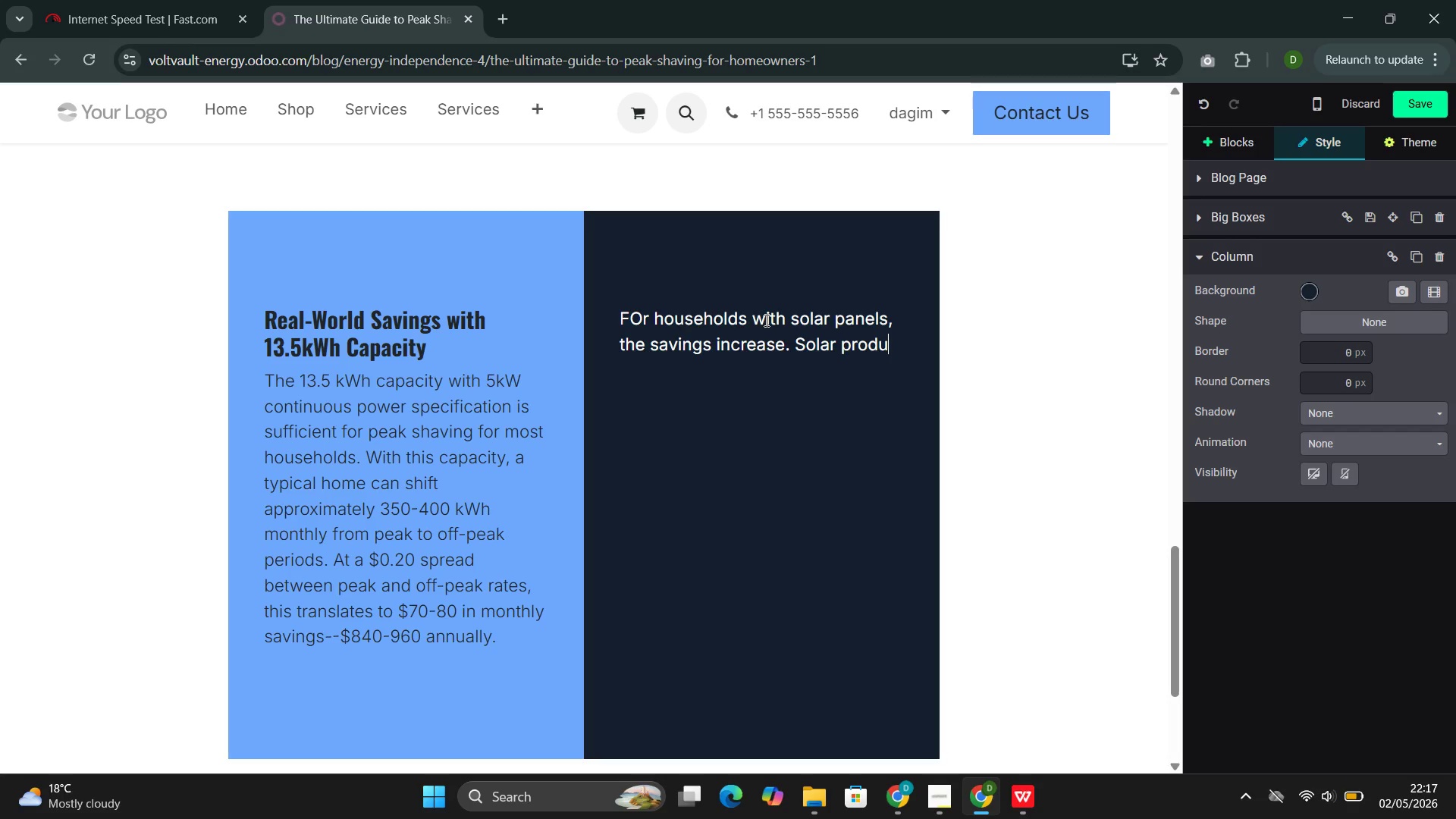 
type(ci)
key(Backspace)
type(tion peaks dui)
key(Backspace)
type(ring)
 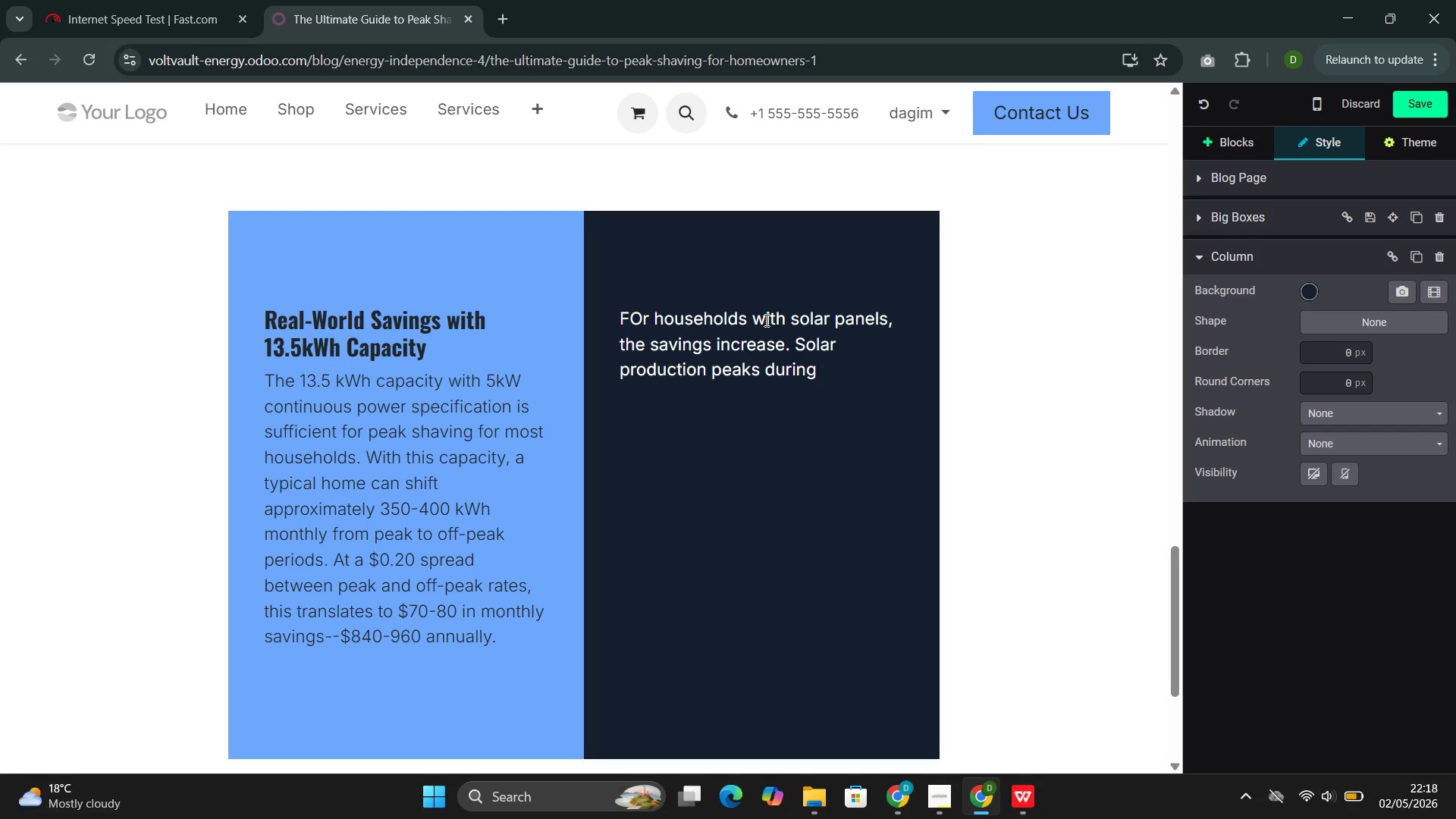 
wait(10.72)
 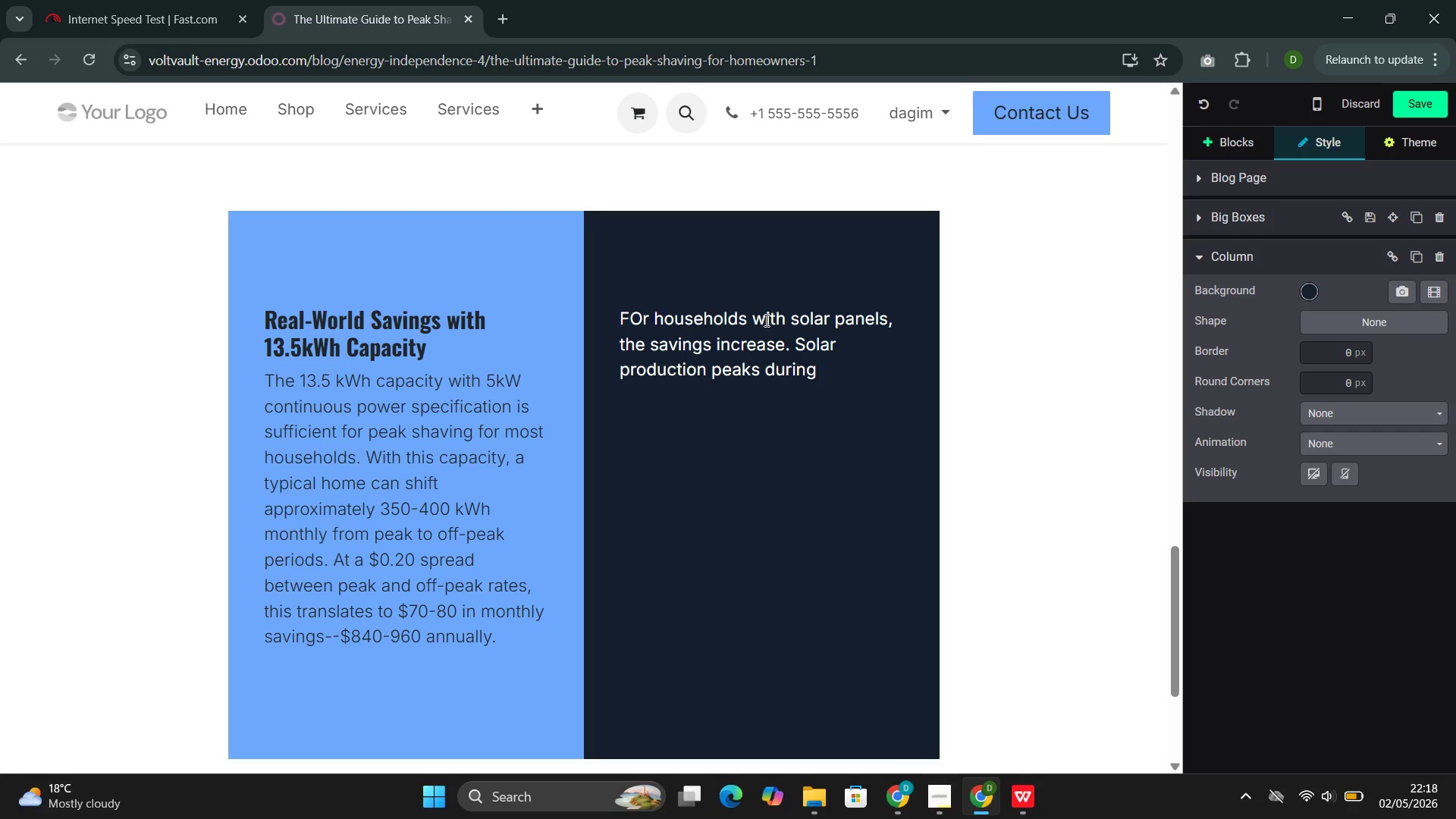 
type( midday when TOU rates are often at shoulder pricing. A battery stores this midday p)
 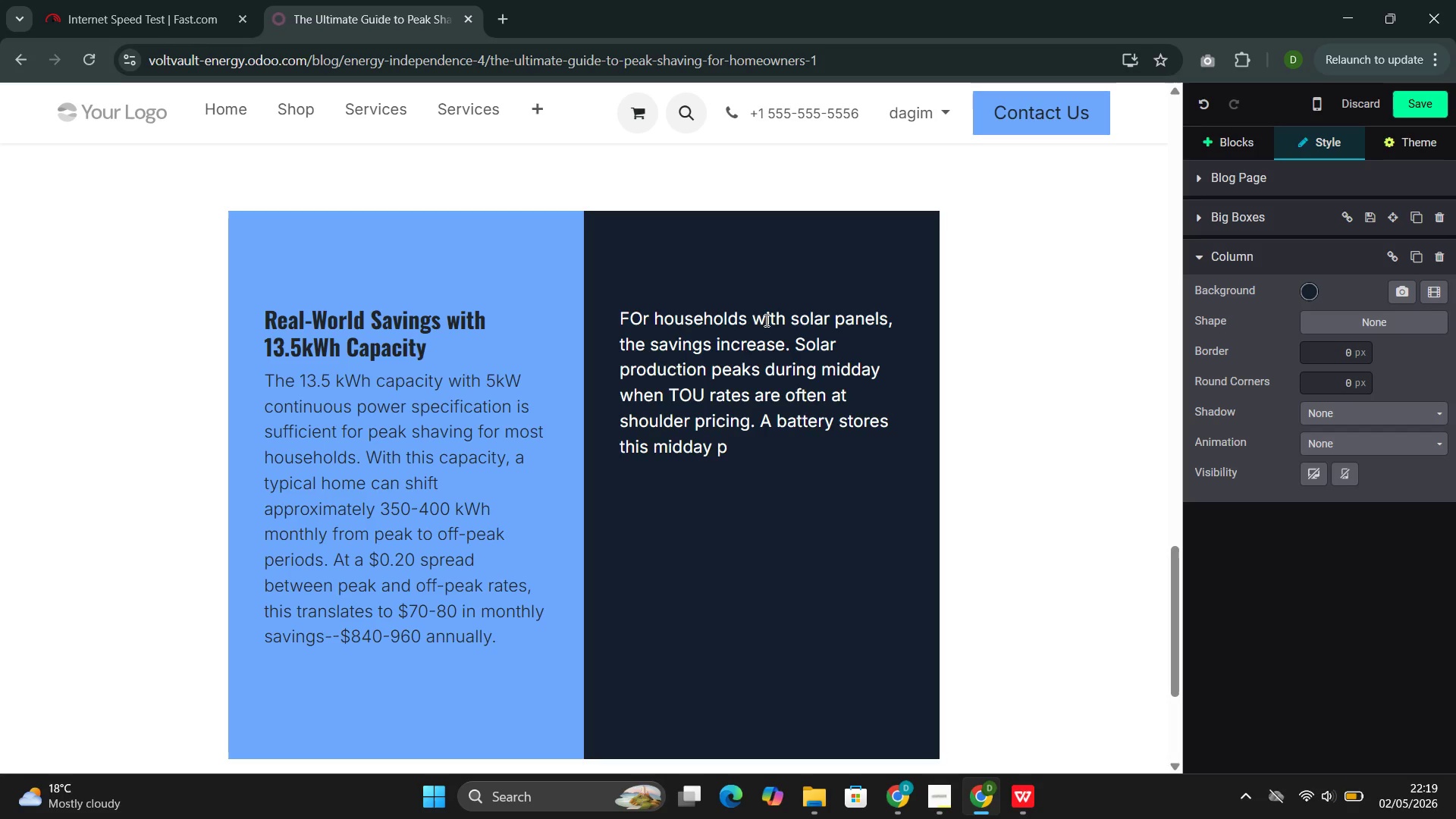 
wait(34.69)
 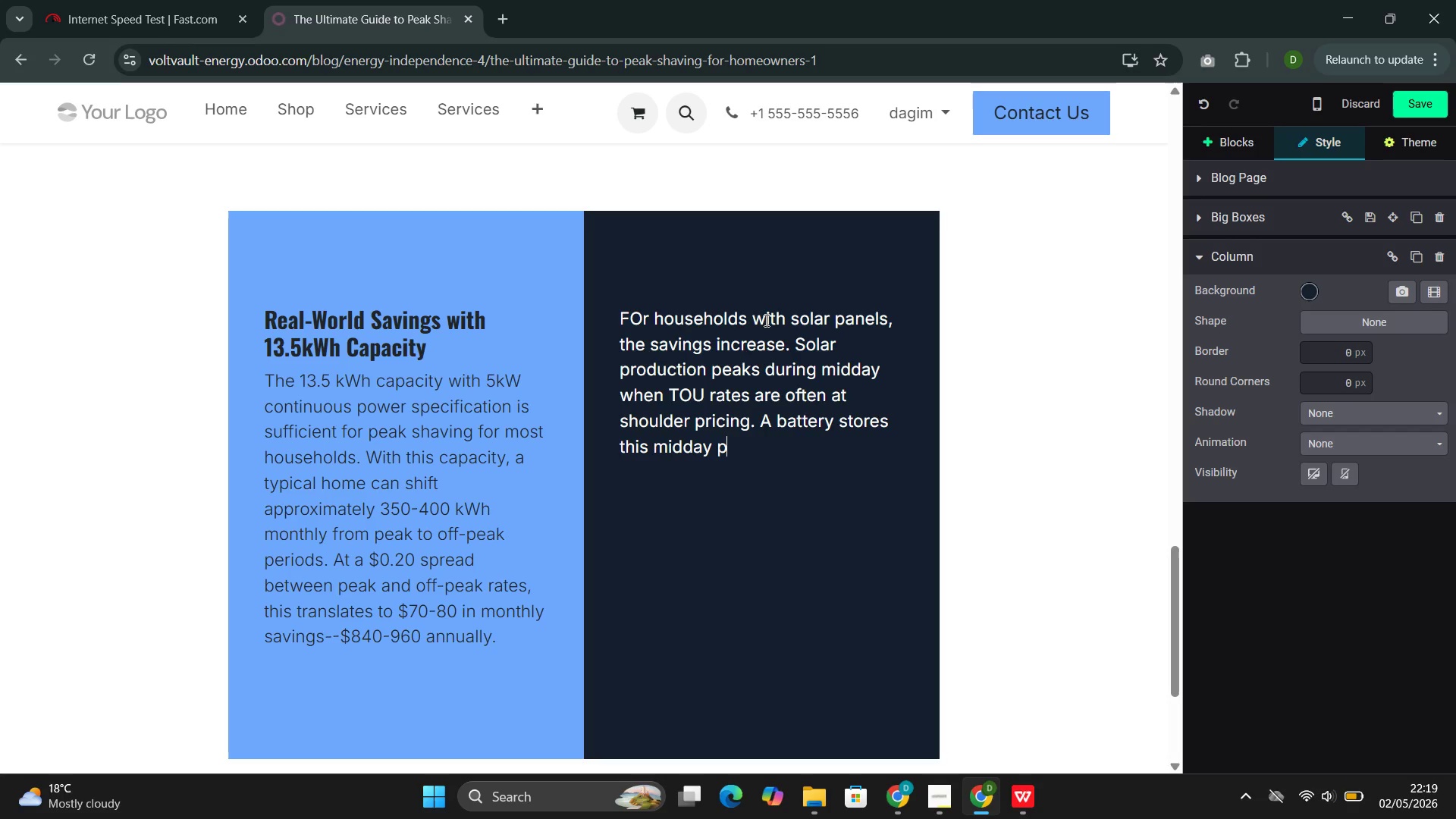 
type(ri)
key(Backspace)
type(oduction and releases it during peak evening hours, avoiding )
 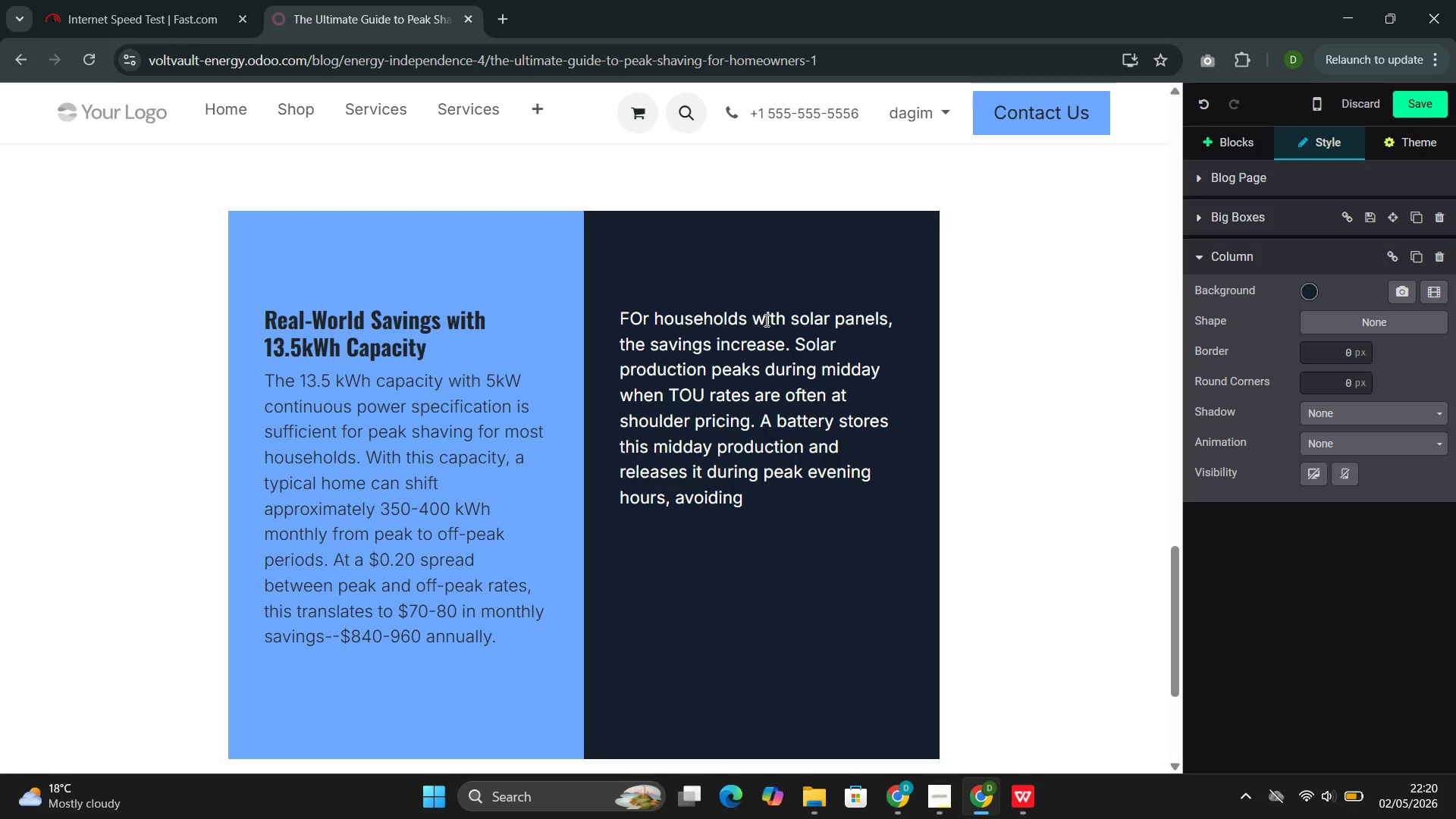 
type(the hi)
 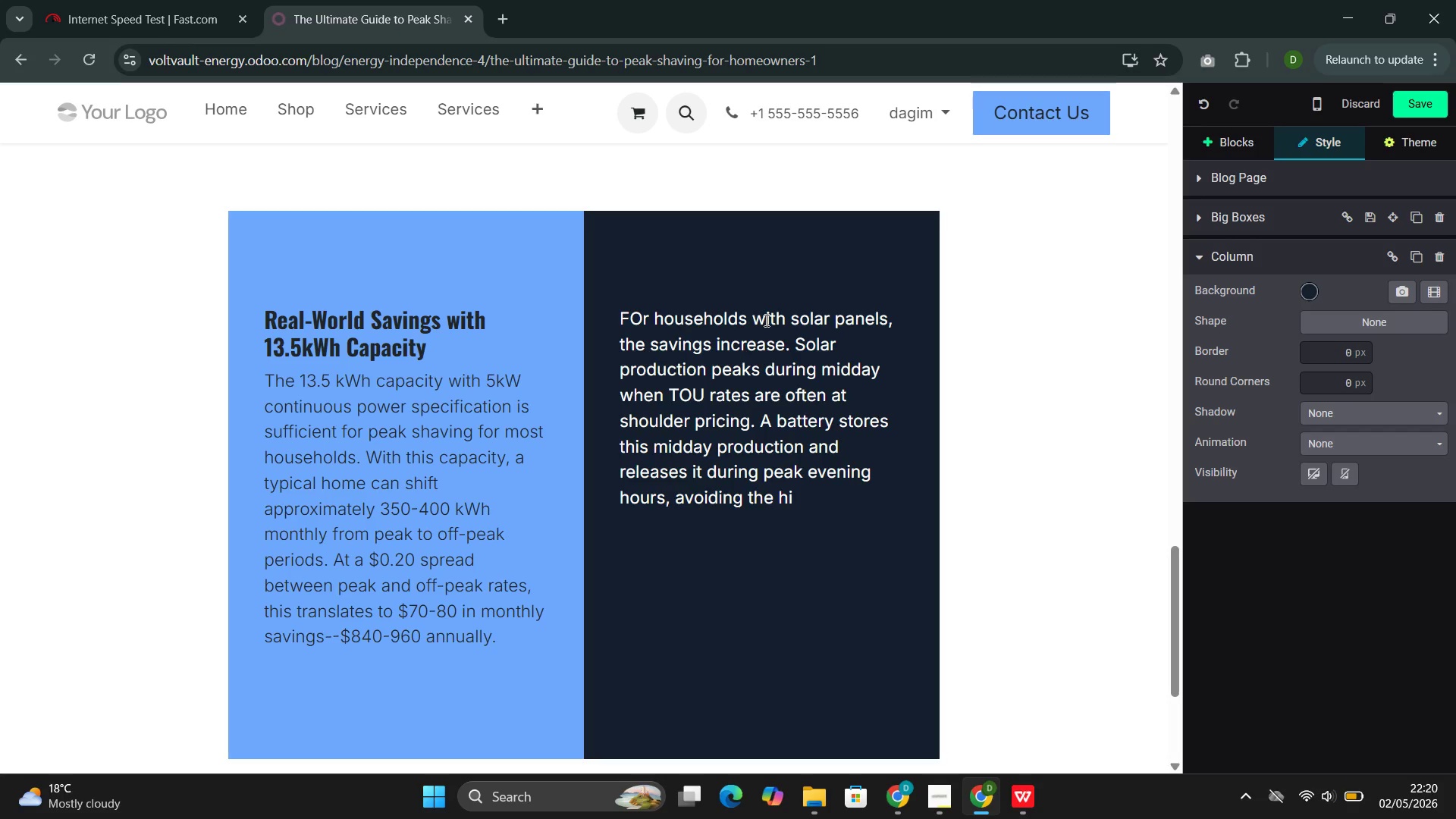 
type(ghest rate entirely. This is demand response in sction--your home responding)
 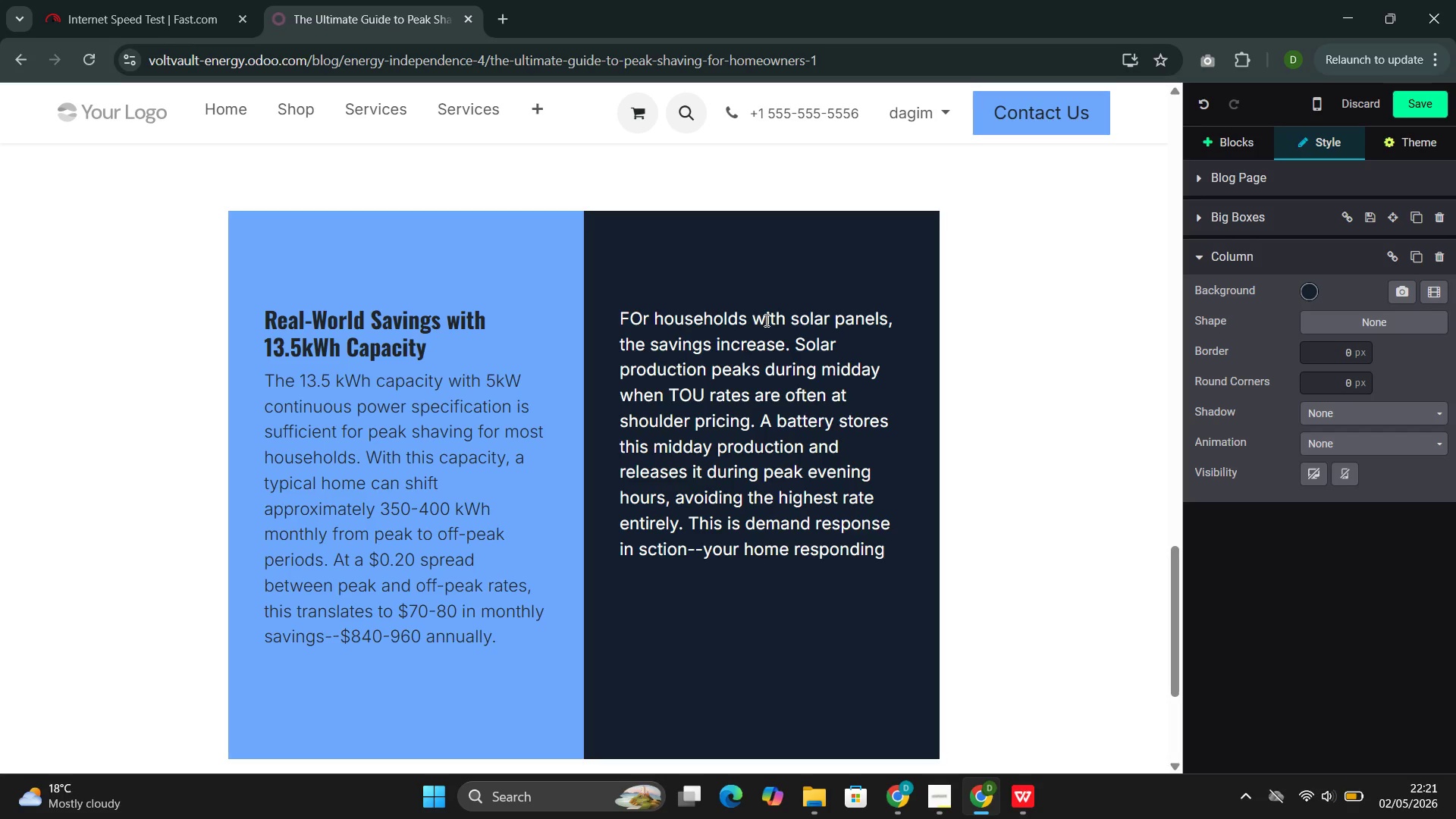 
left_click([890, 699])